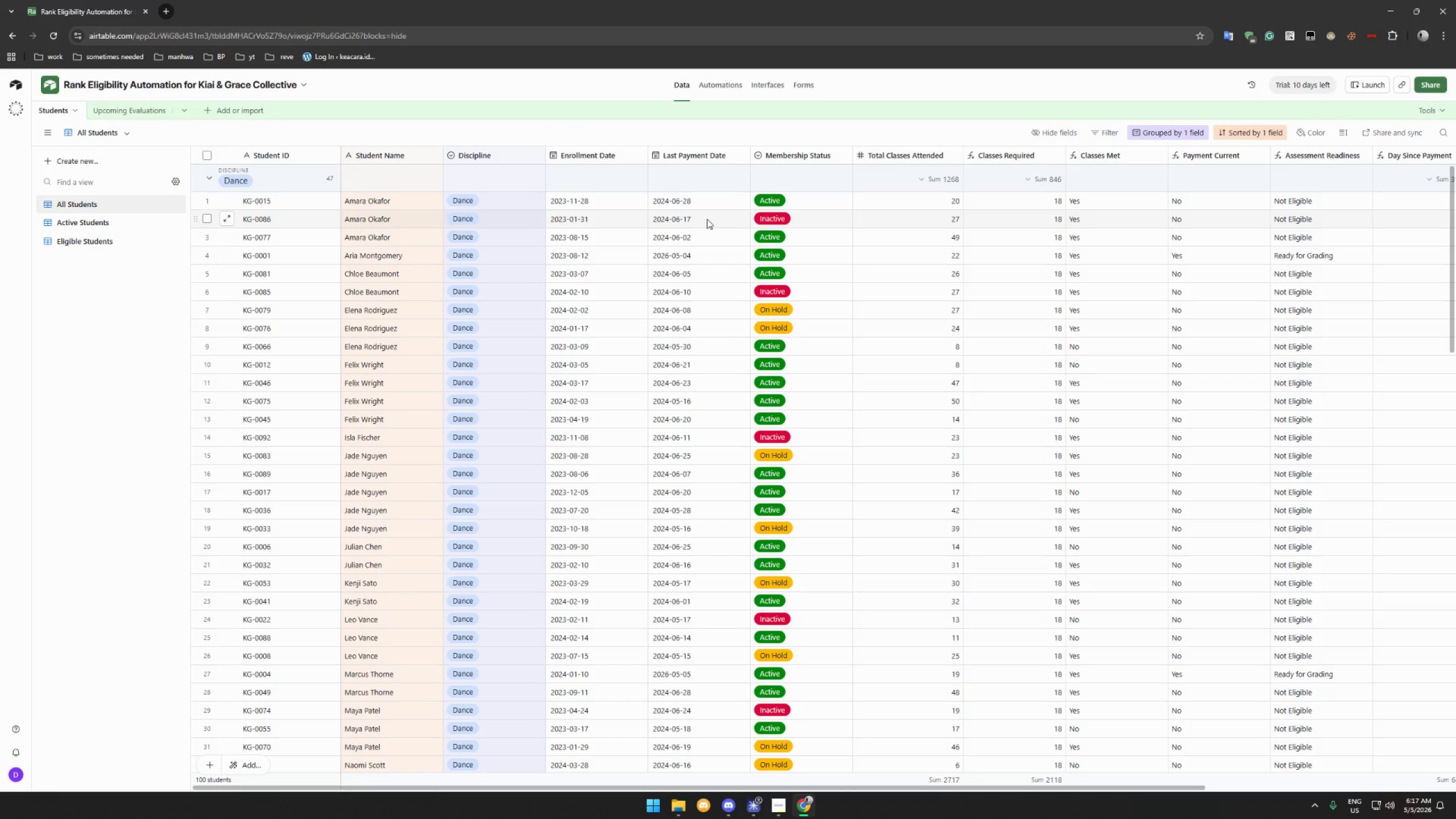 
wait(10.38)
 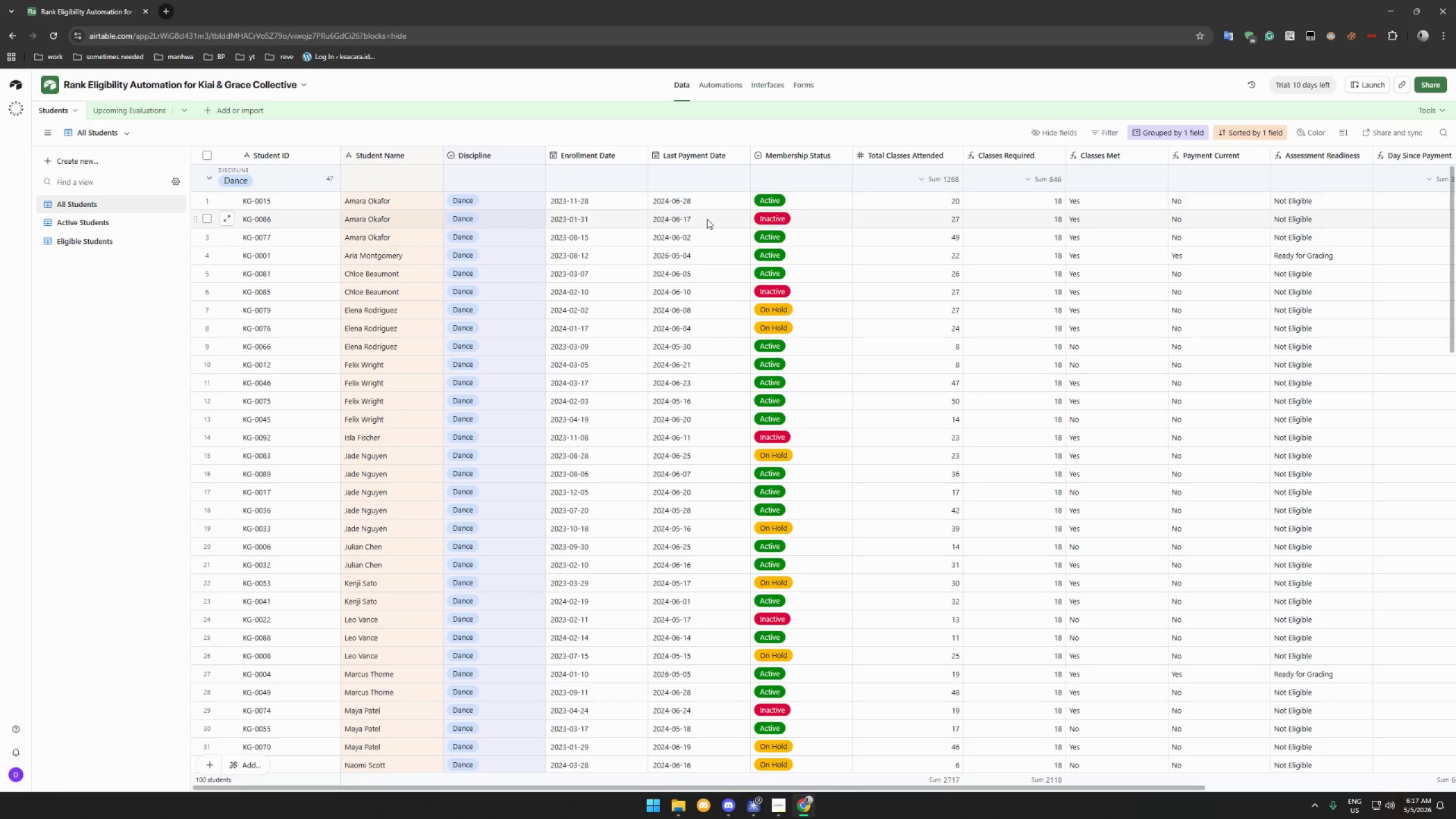 
left_click_drag(start_coordinate=[885, 788], to_coordinate=[757, 776])
 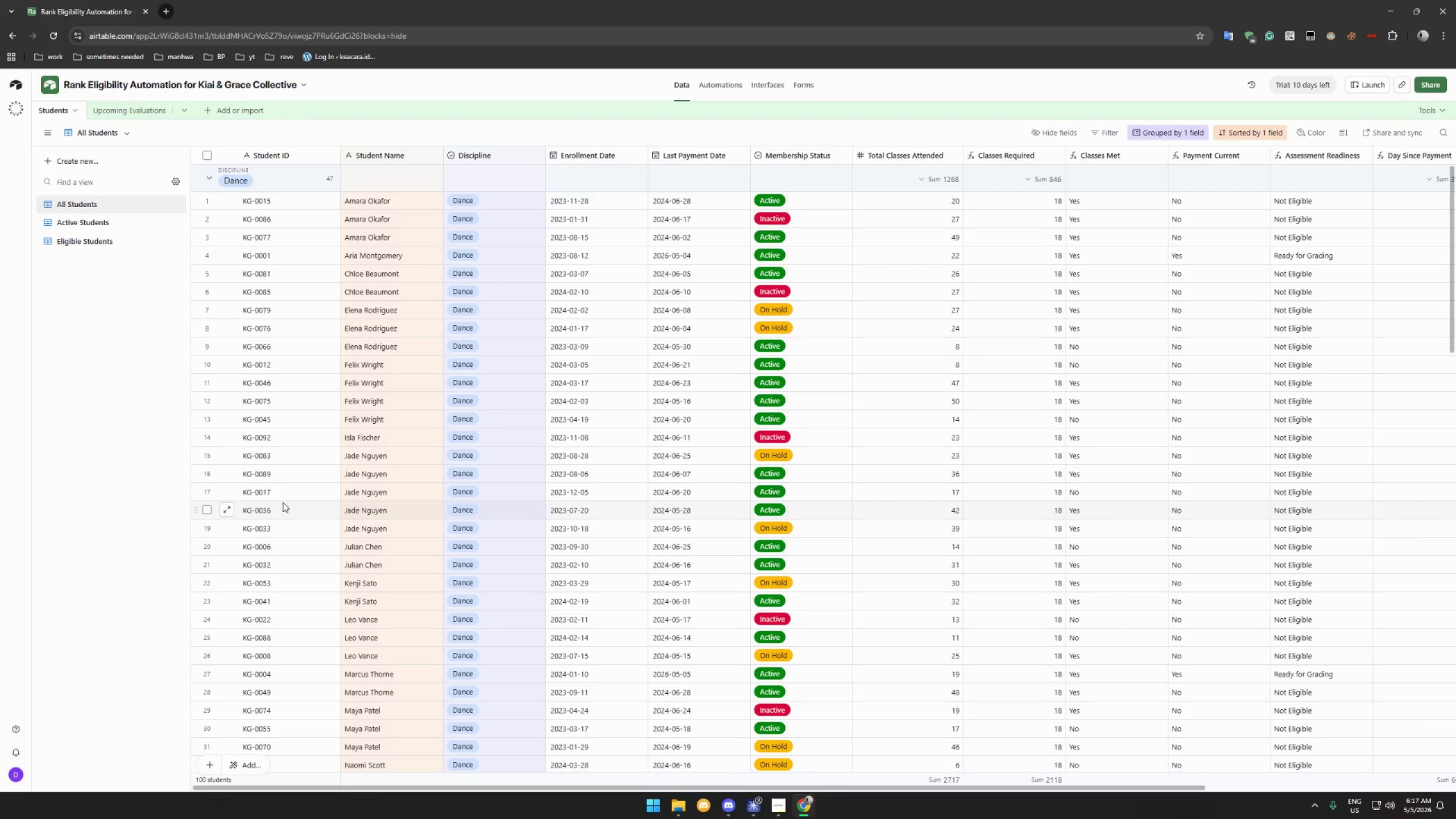 
scroll: coordinate [283, 502], scroll_direction: up, amount: 4.0
 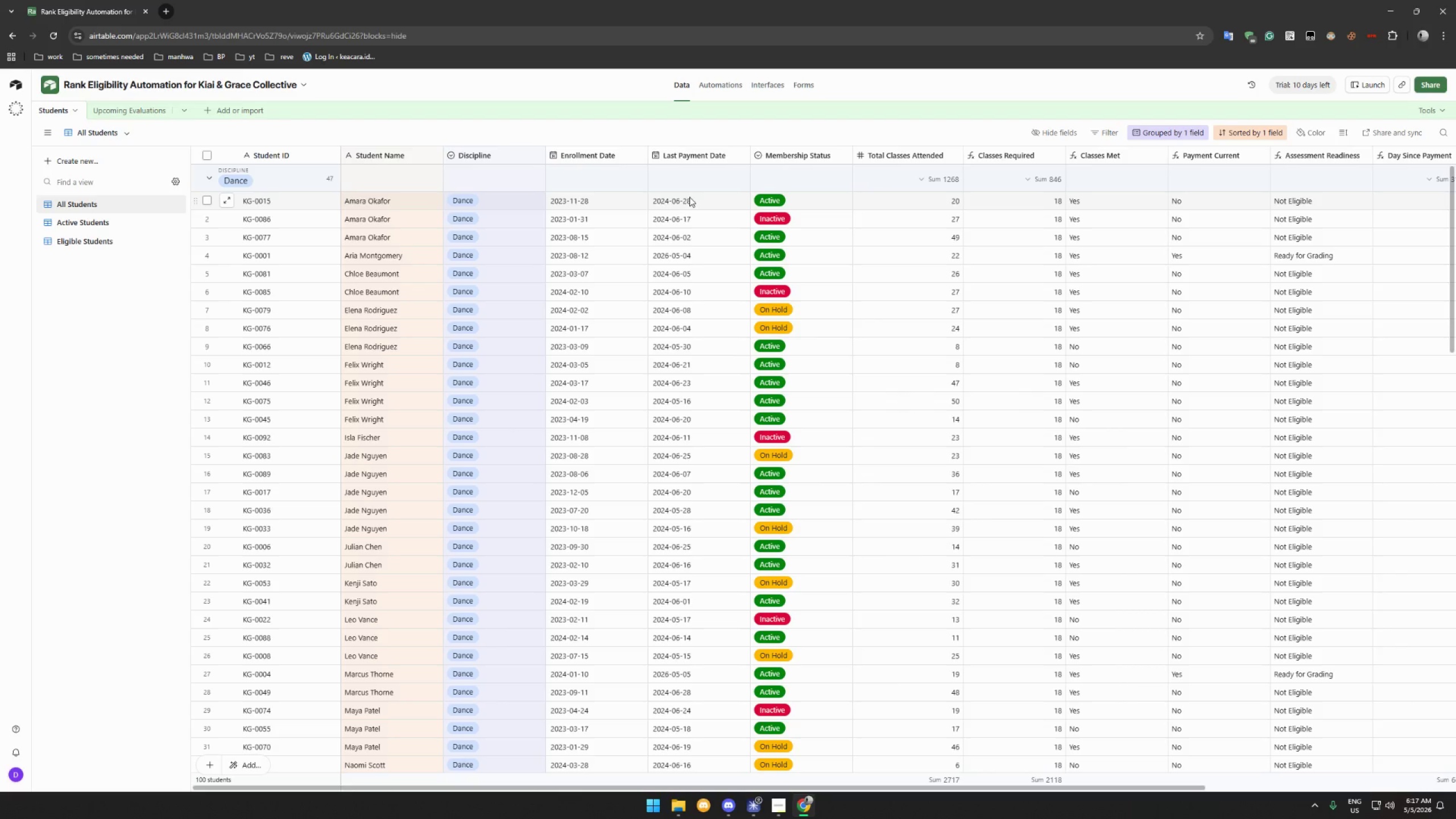 
wait(5.48)
 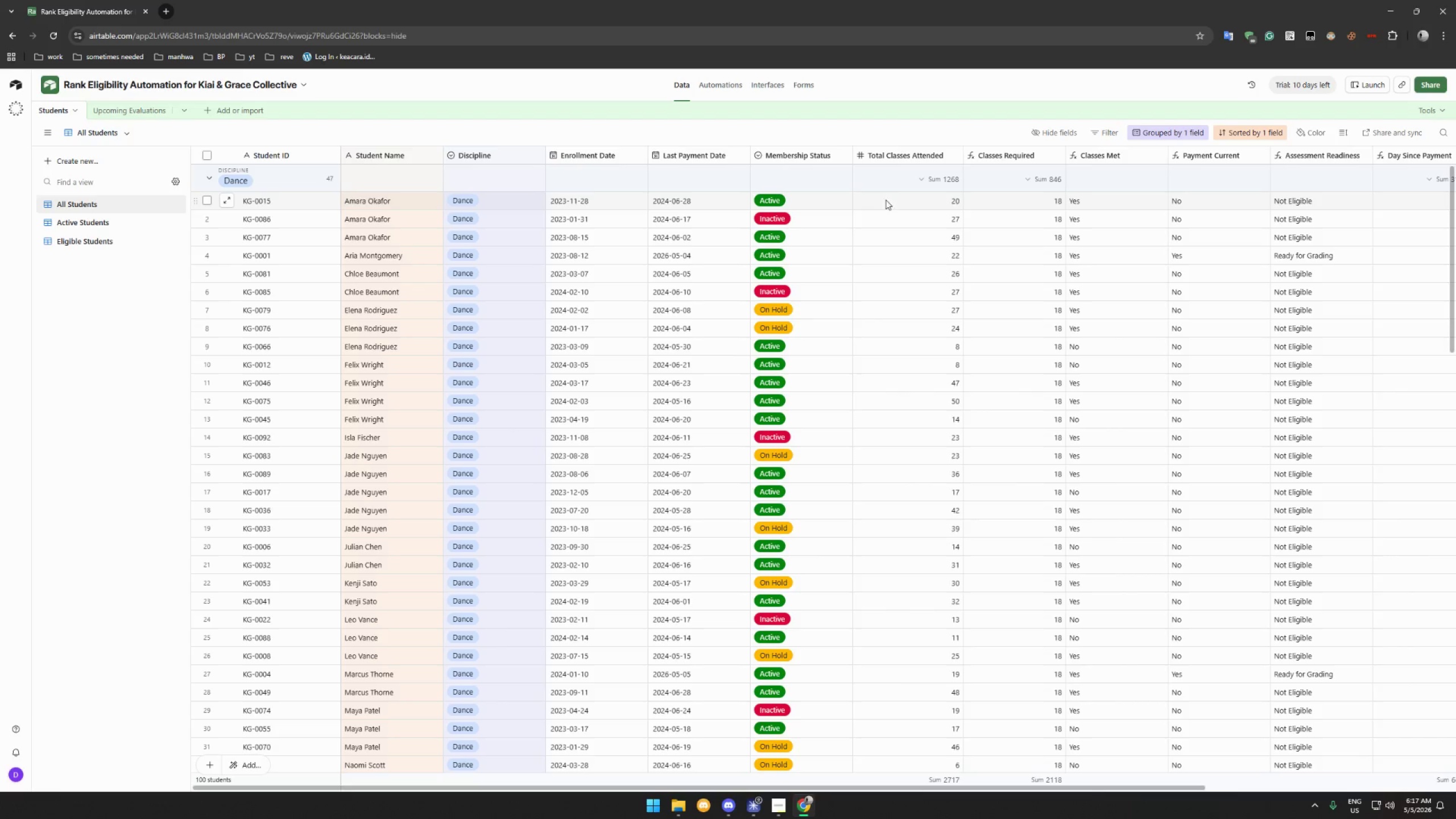 
left_click([689, 197])
 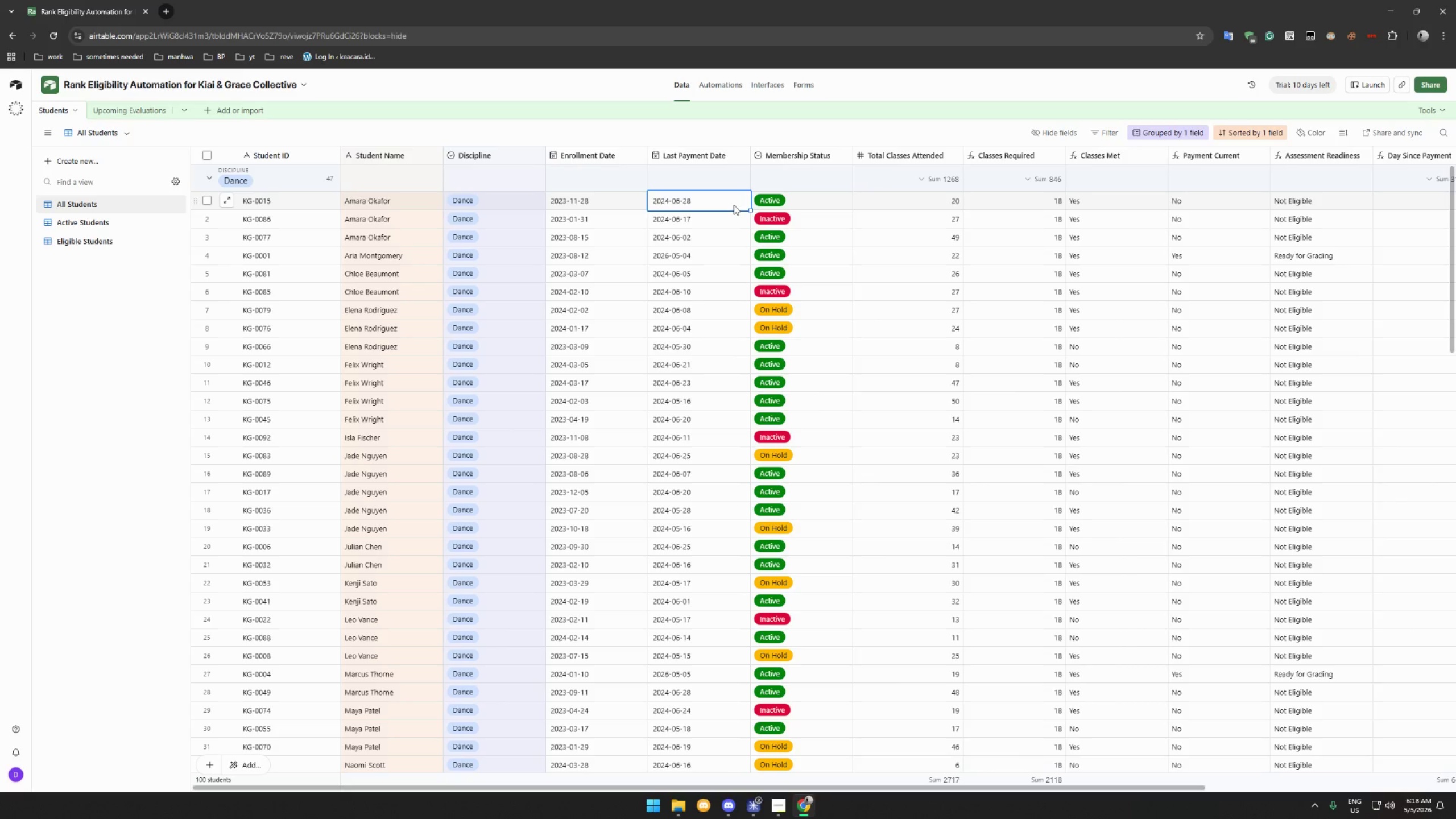 
double_click([734, 205])
 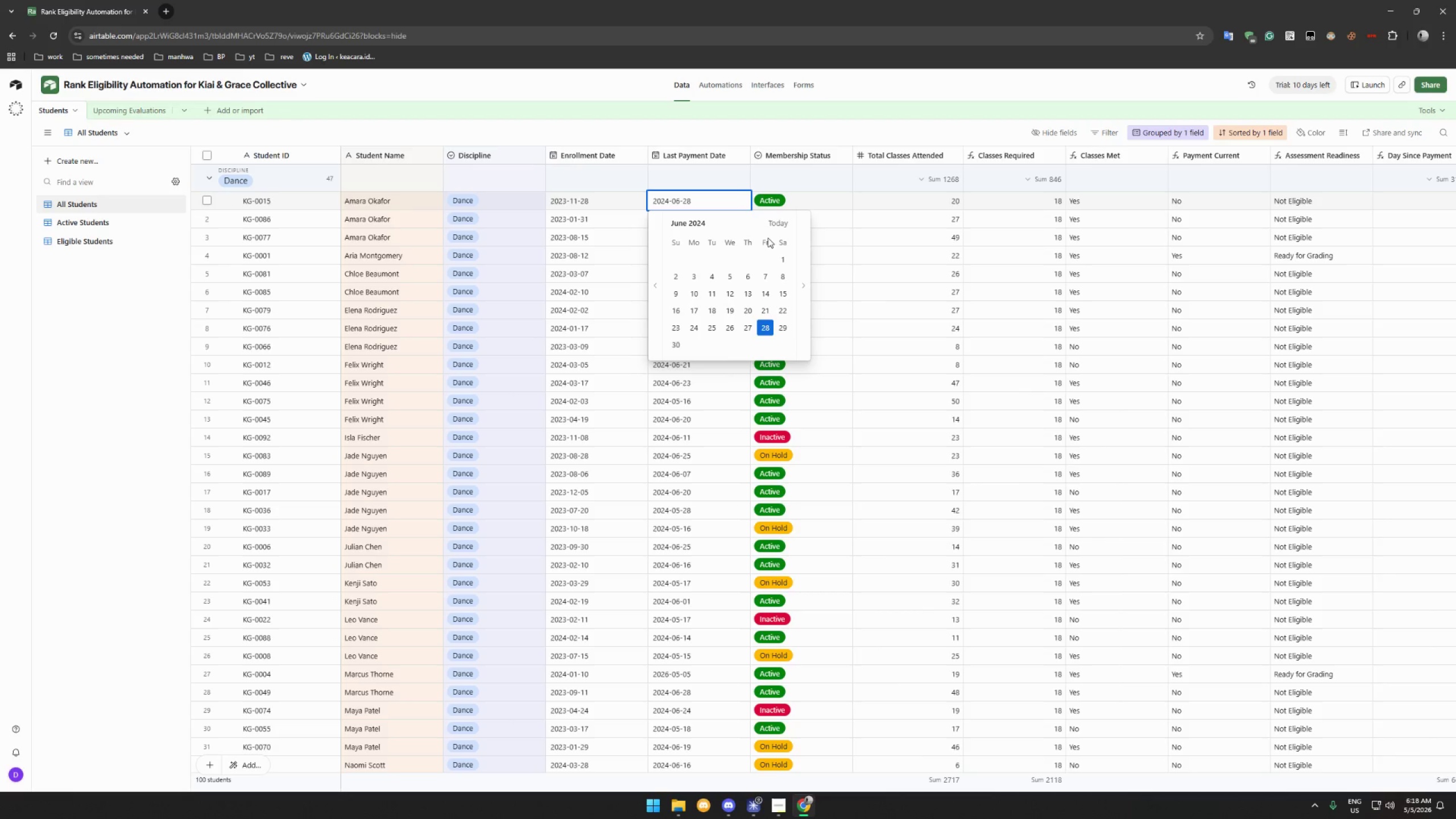 
left_click([776, 226])
 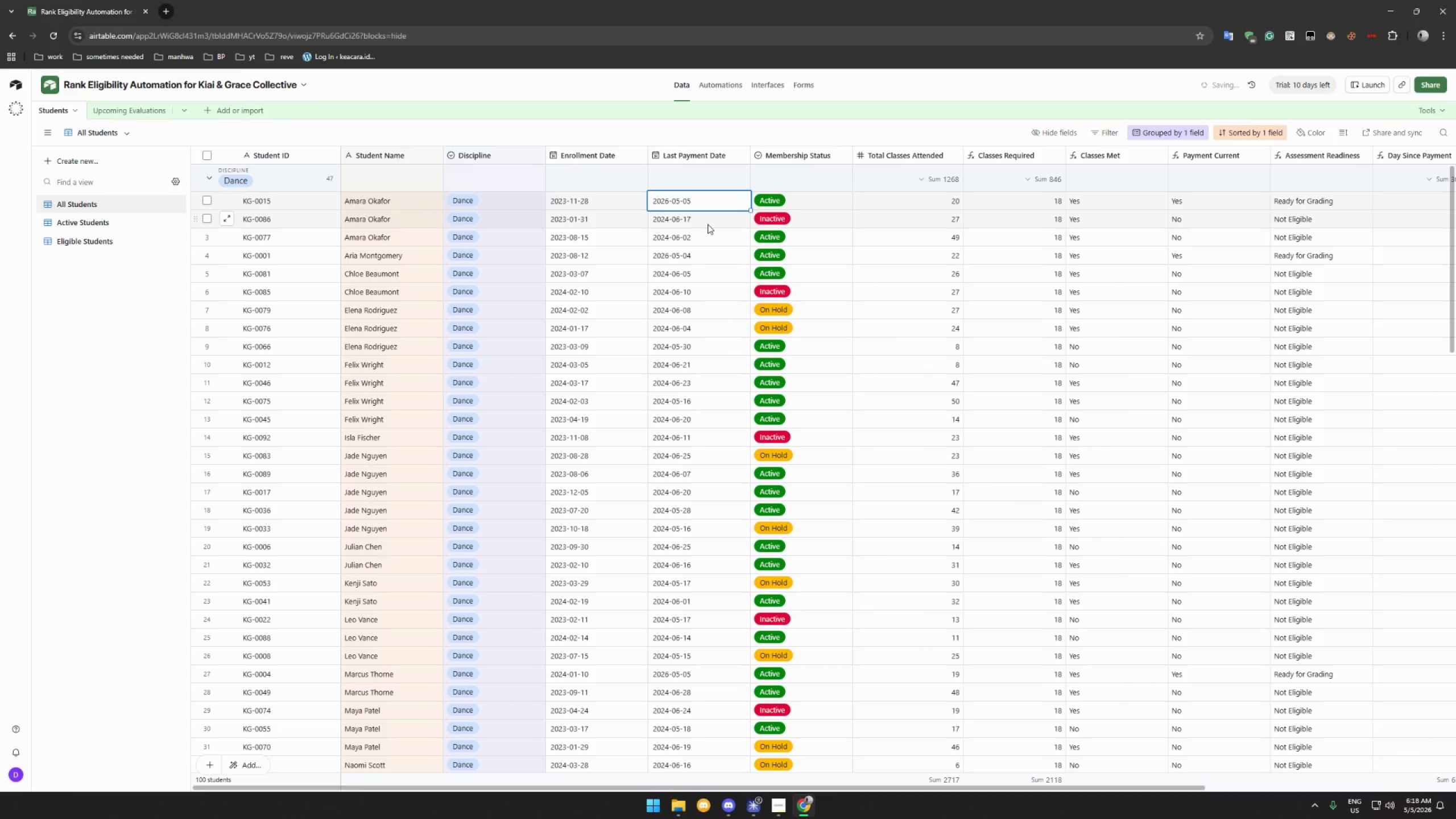 
double_click([708, 224])
 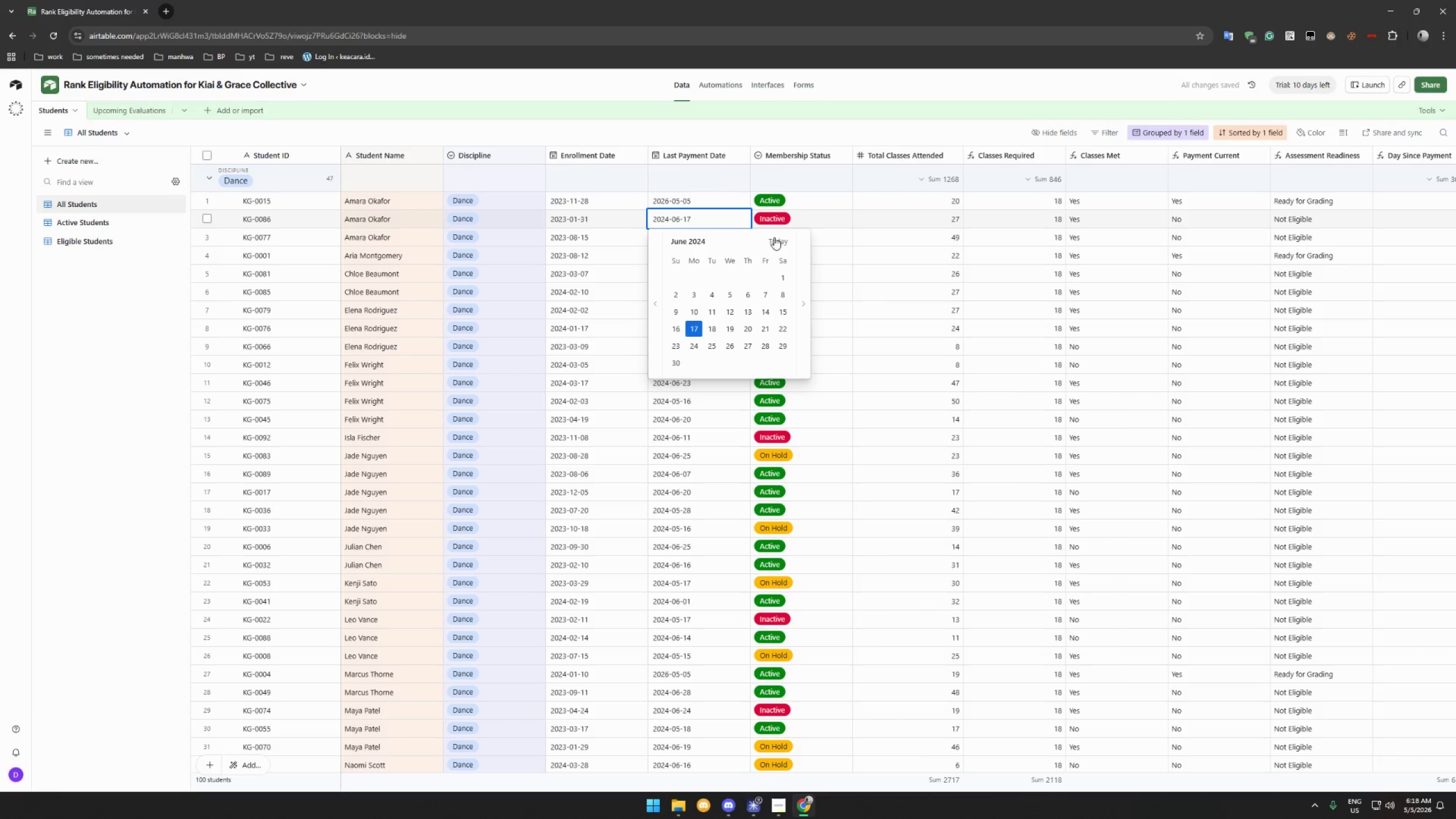 
left_click([783, 238])
 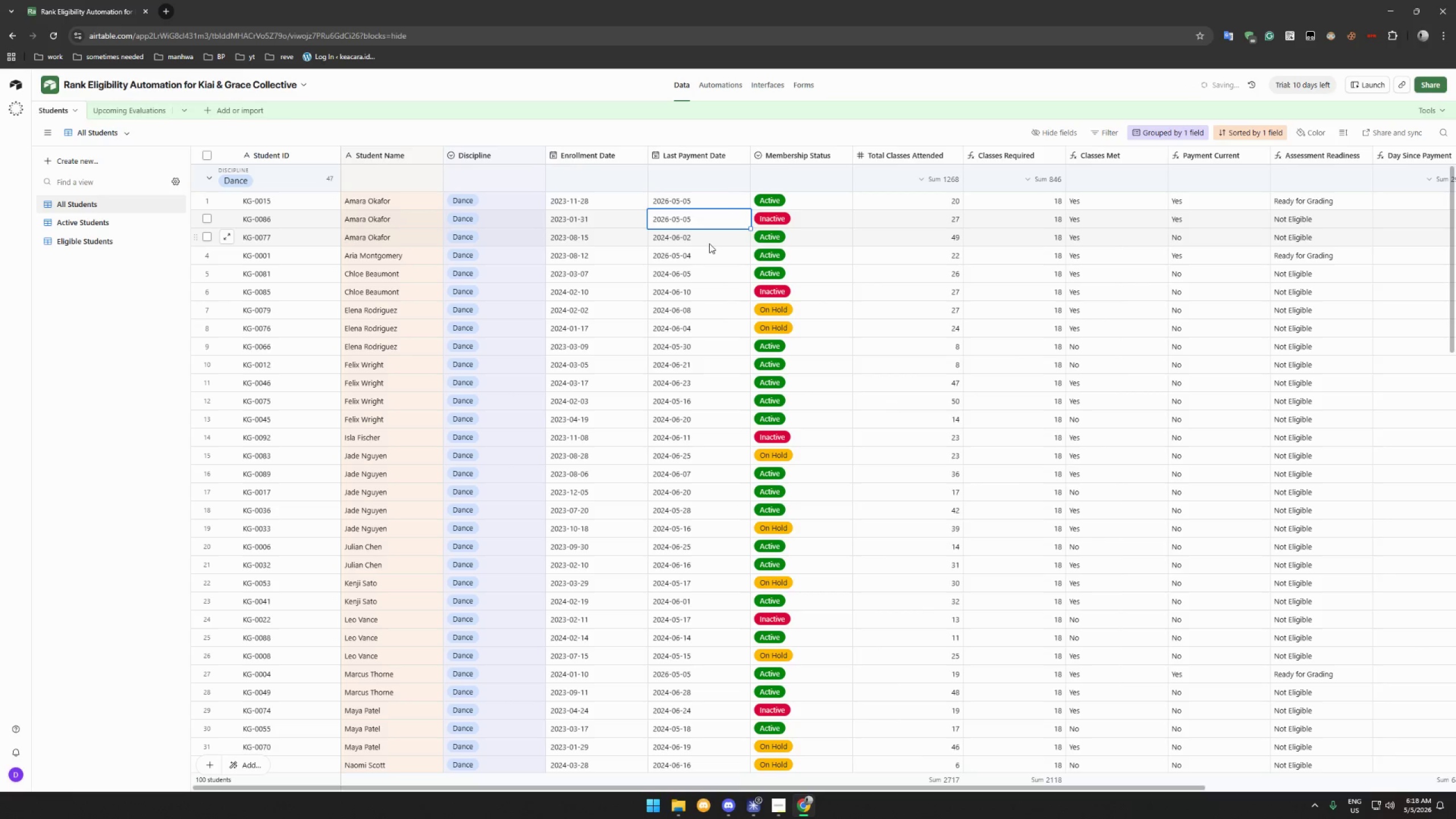 
double_click([709, 243])
 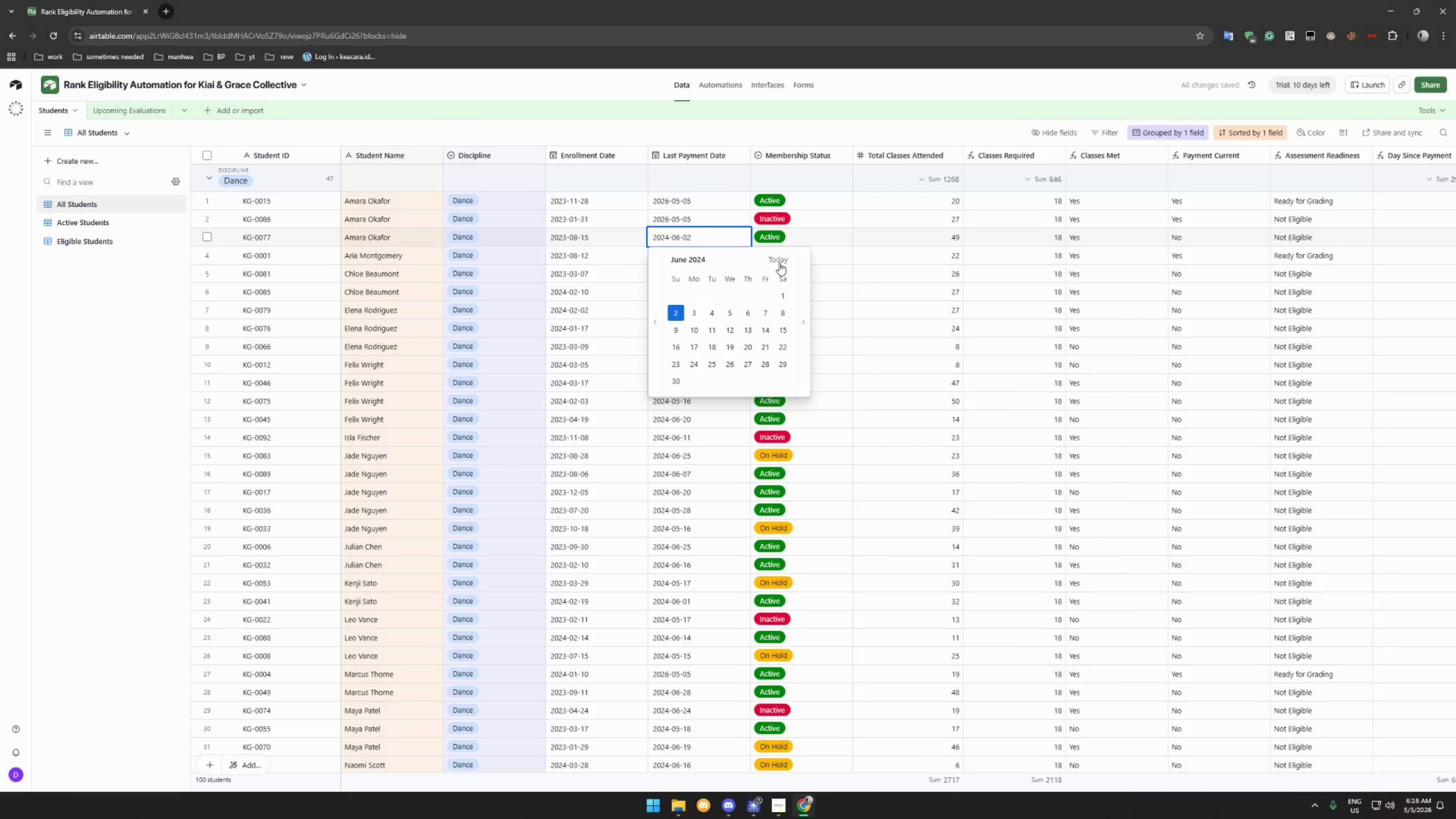 
left_click([779, 263])
 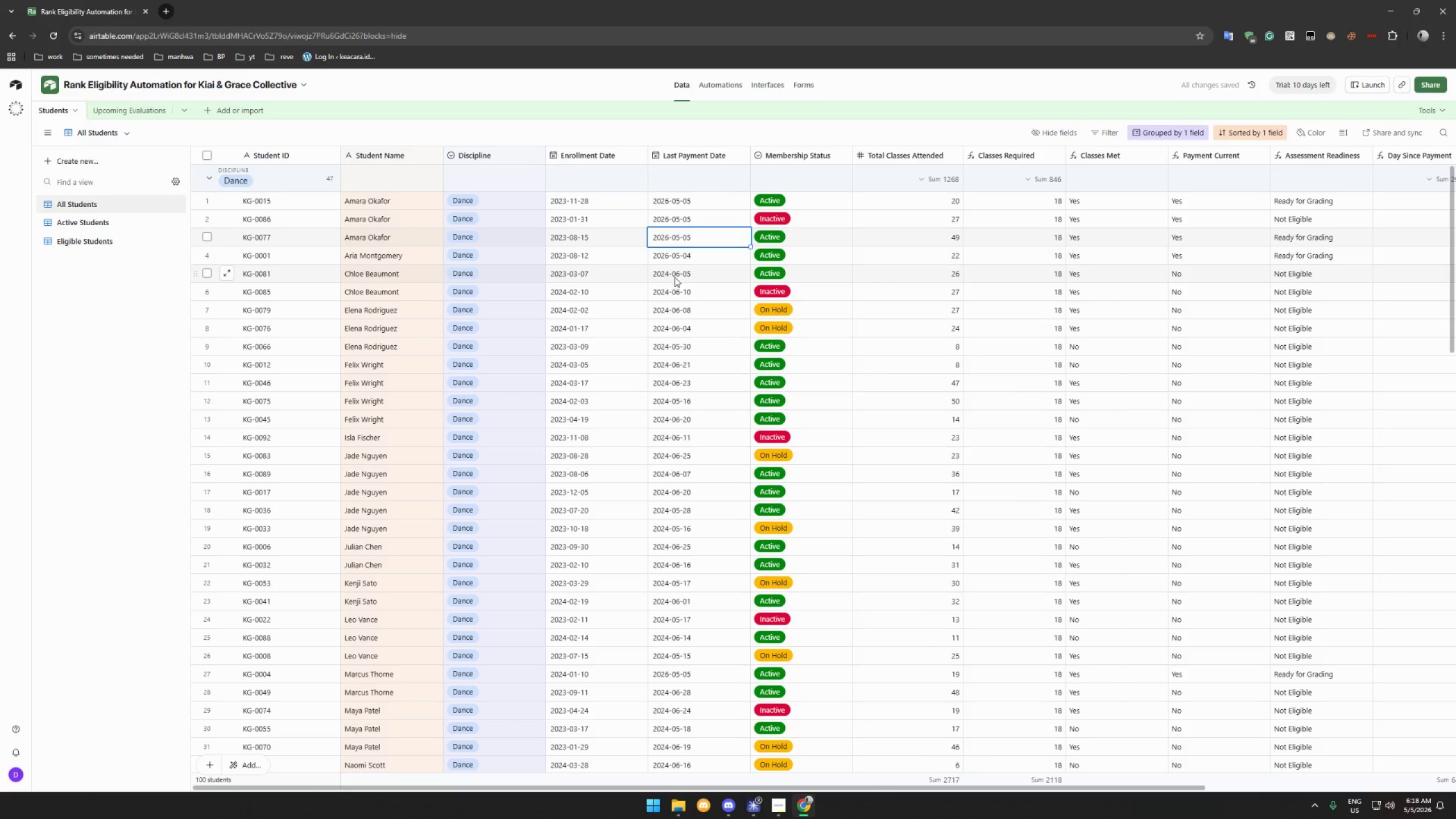 
wait(6.02)
 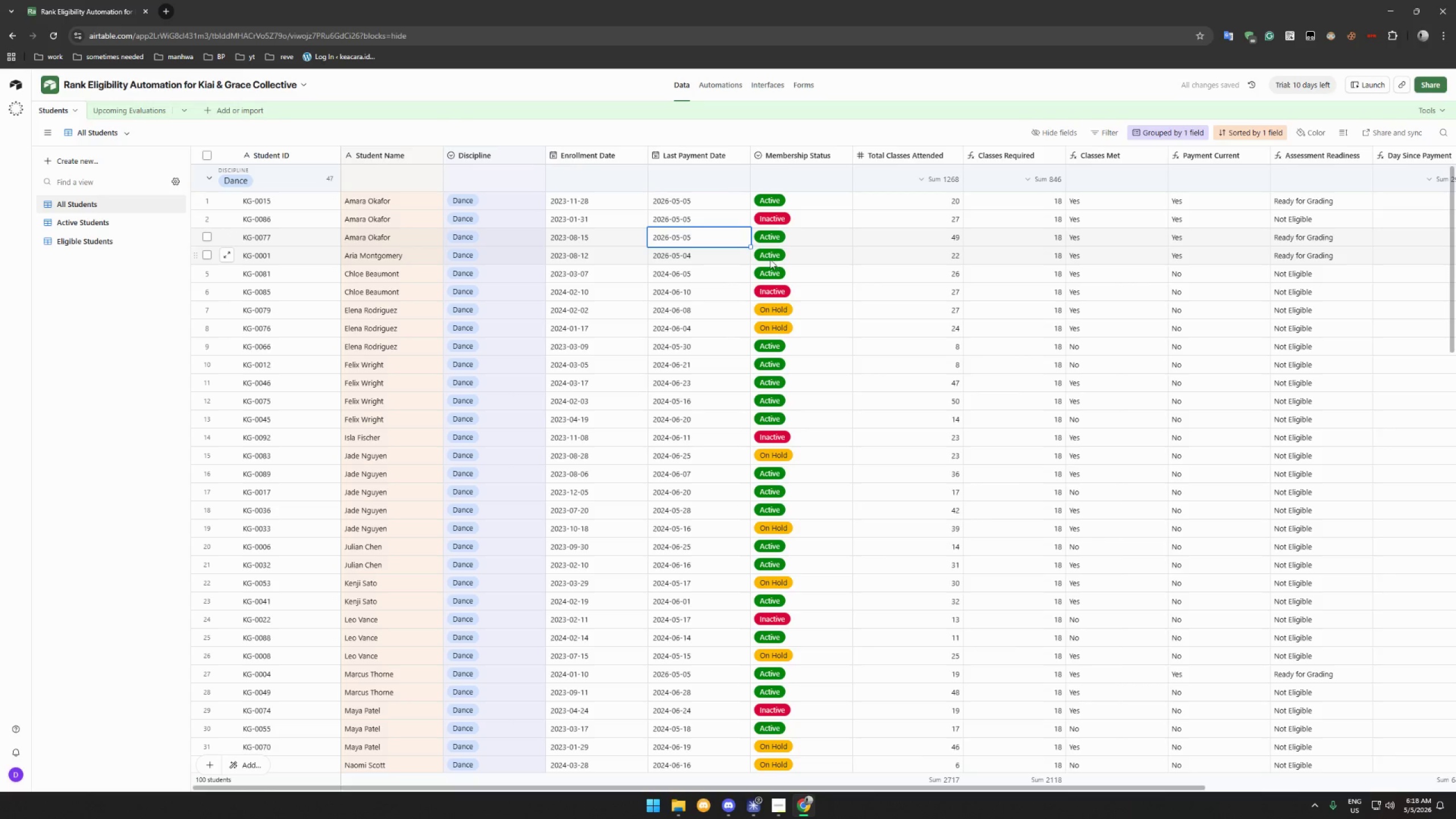 
double_click([689, 257])
 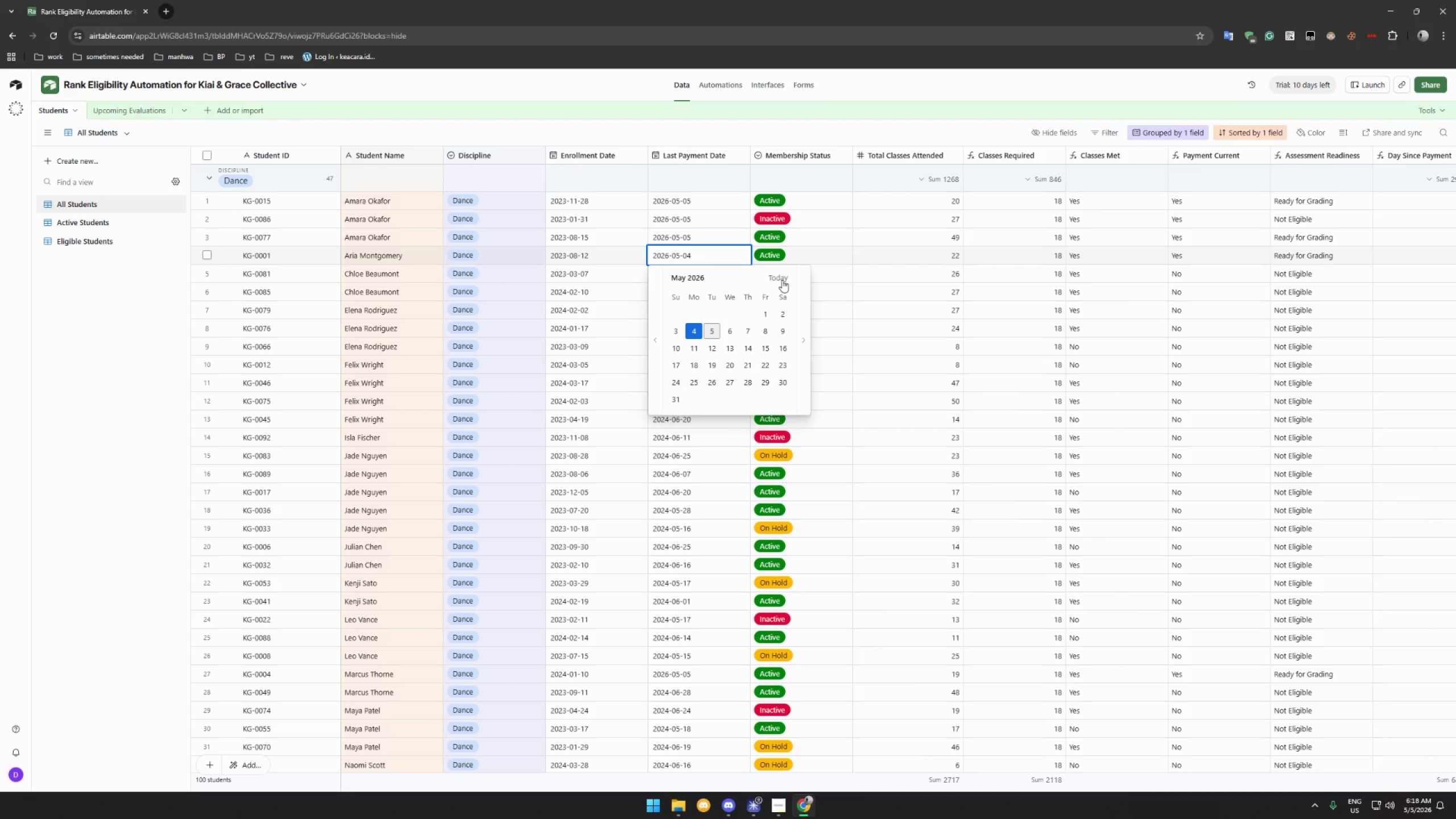 
left_click([782, 279])
 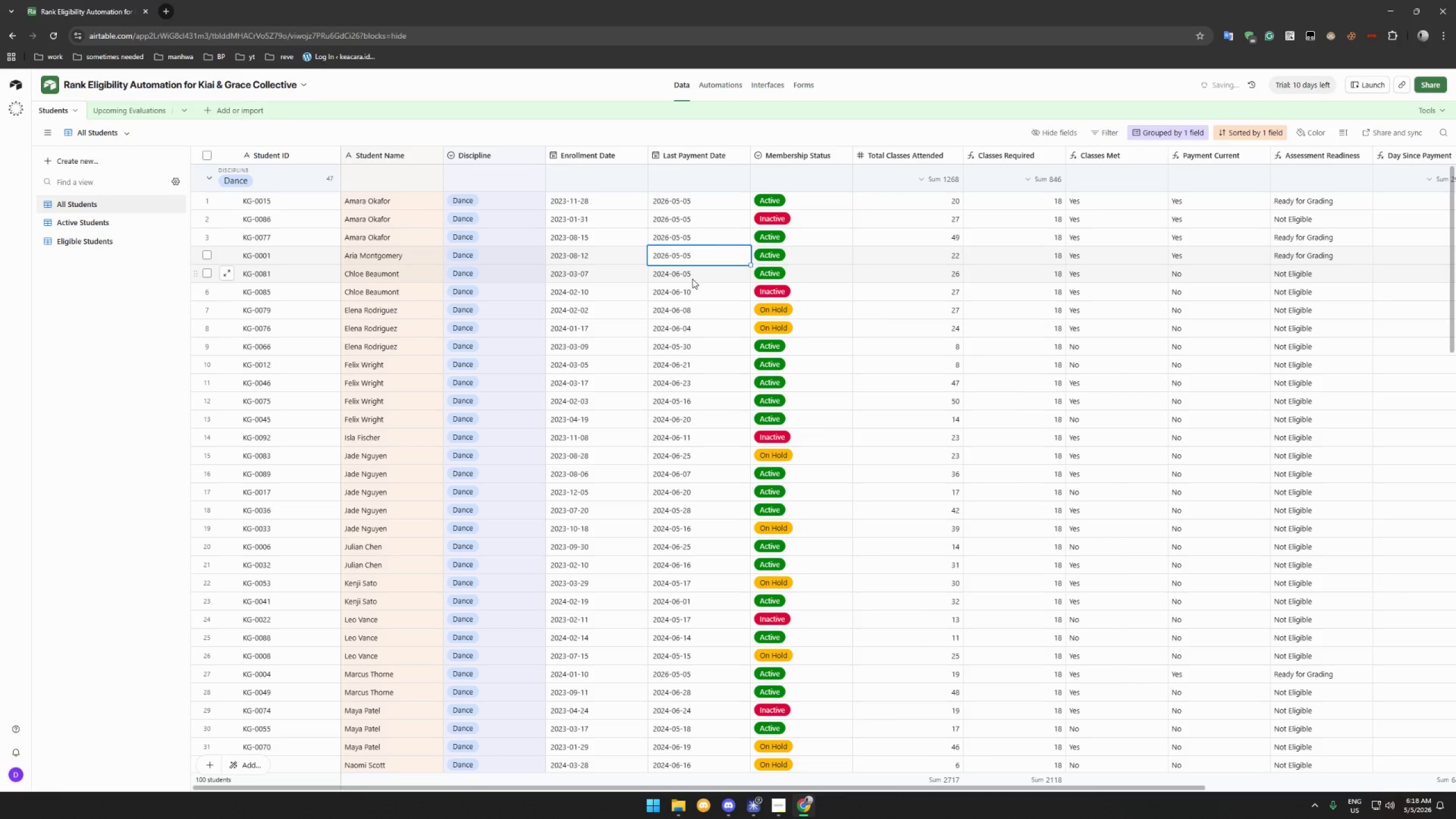 
double_click([692, 279])
 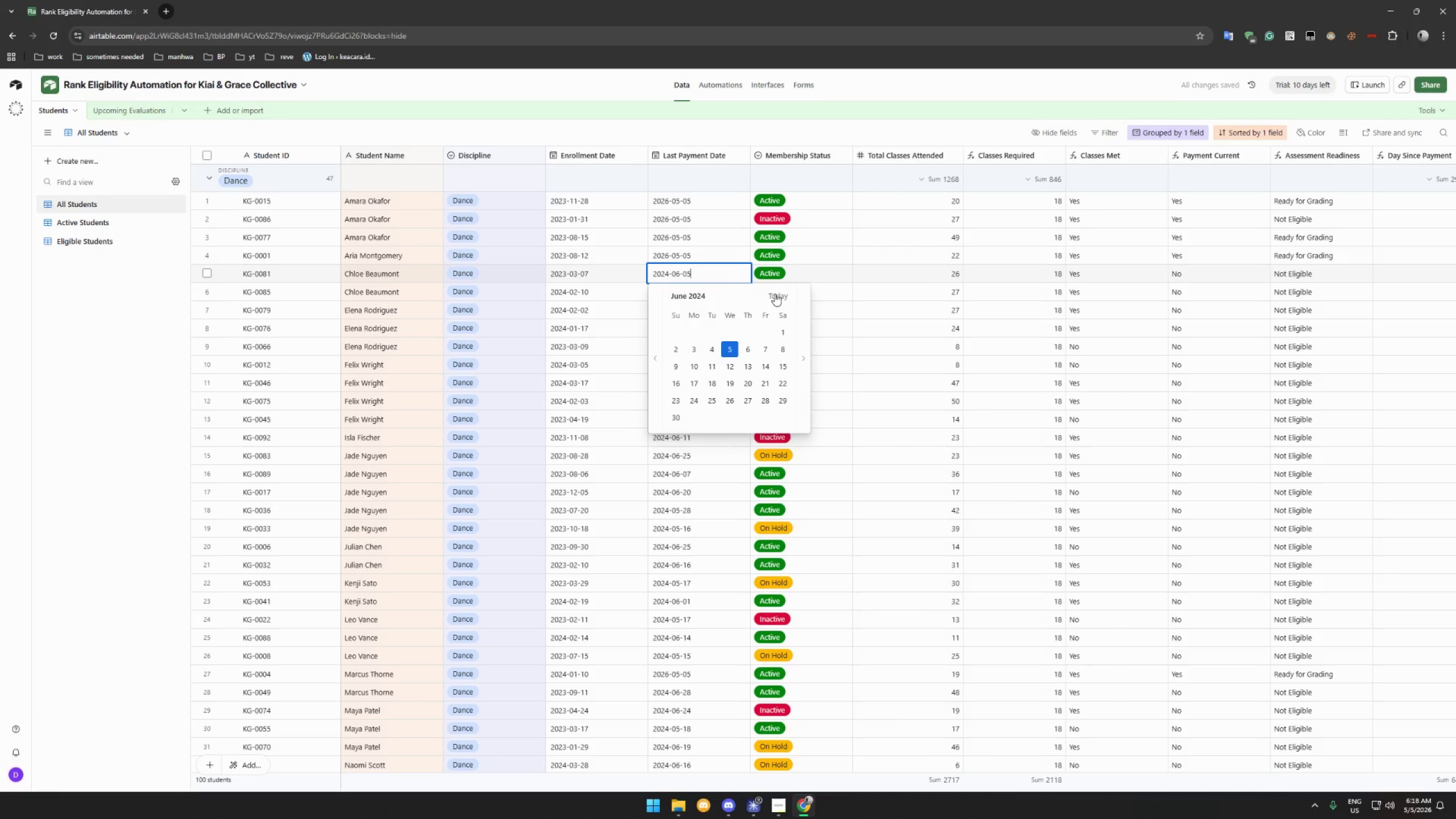 
left_click([783, 298])
 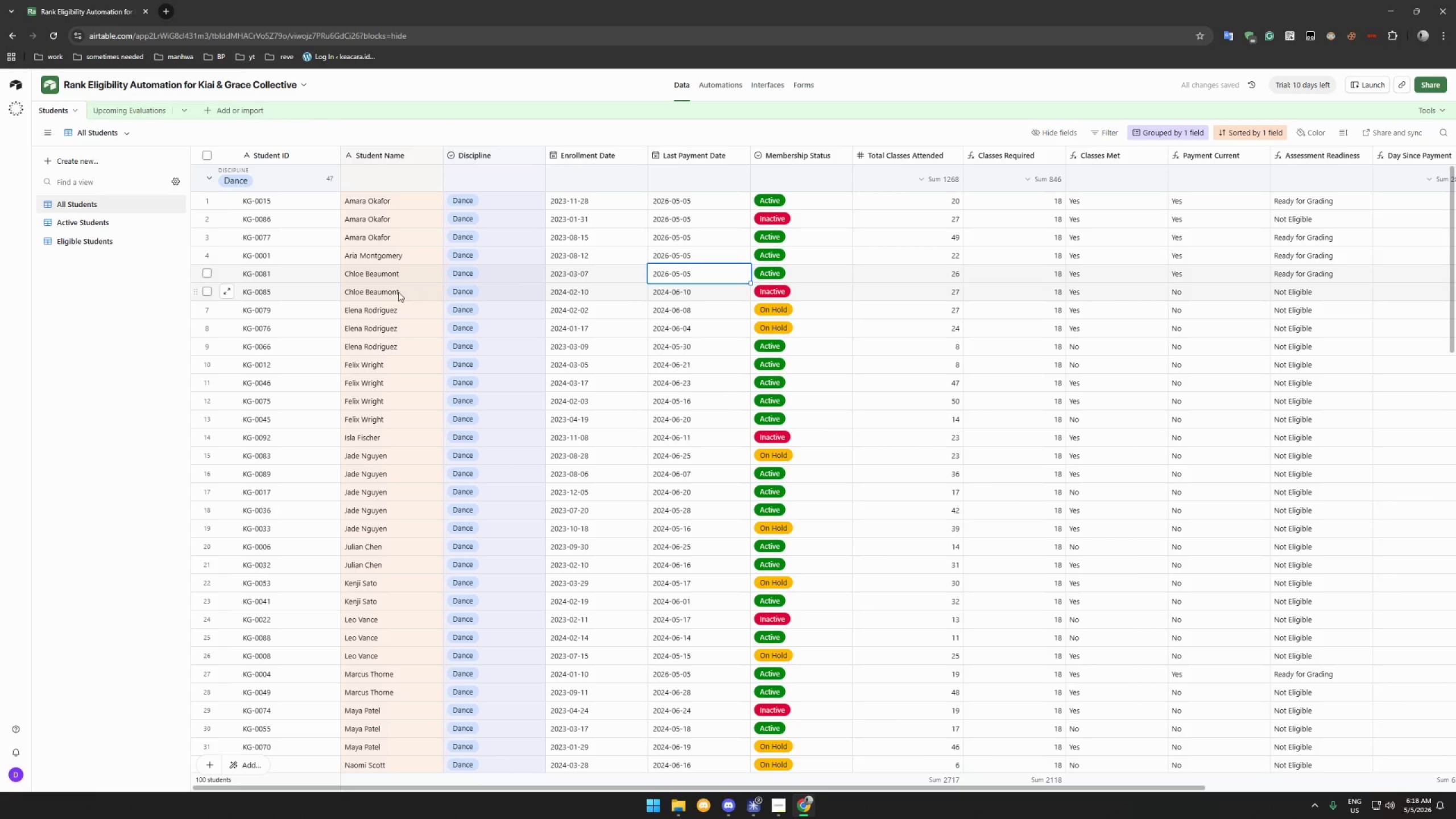 
left_click([111, 242])
 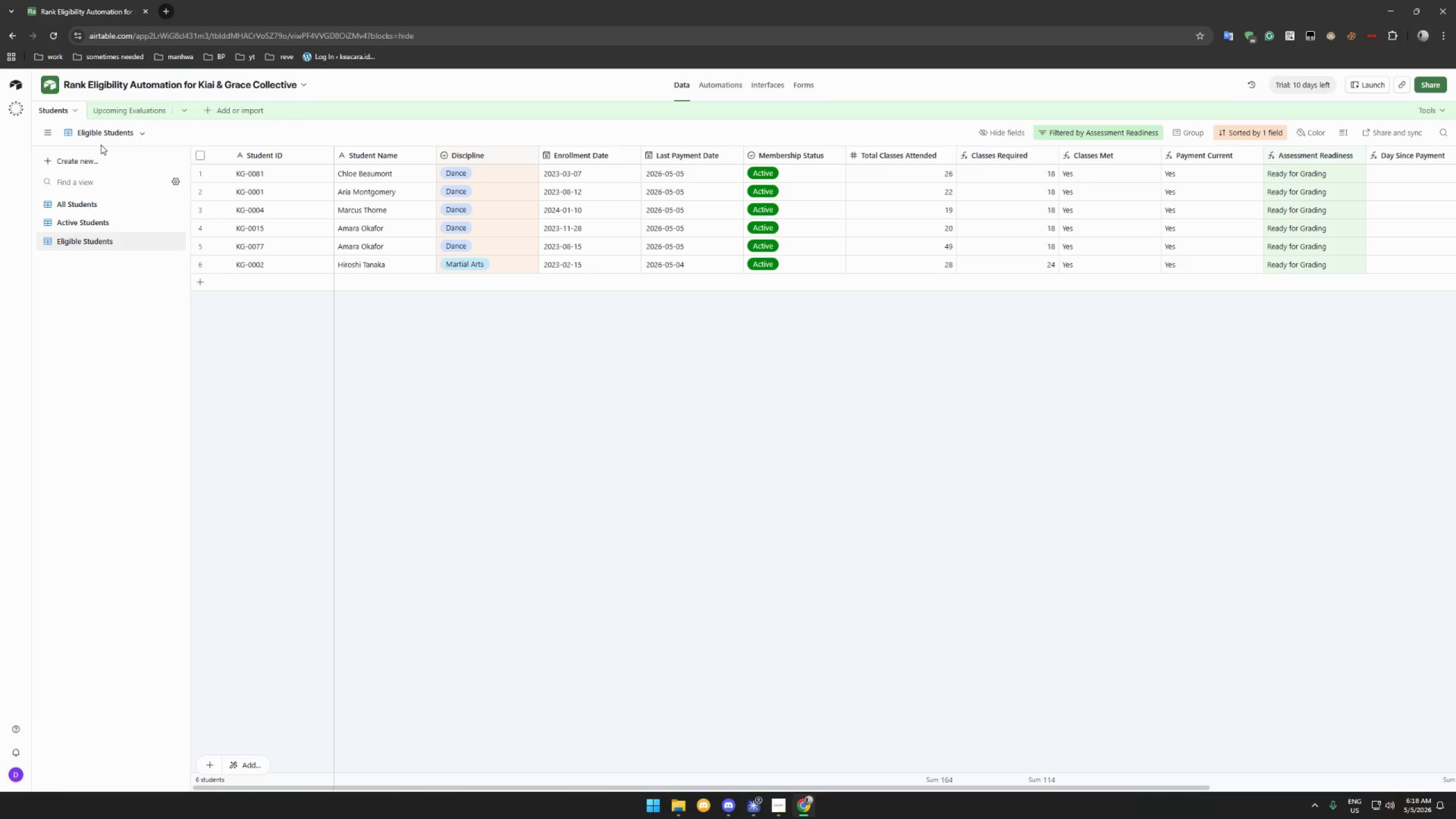 
wait(12.0)
 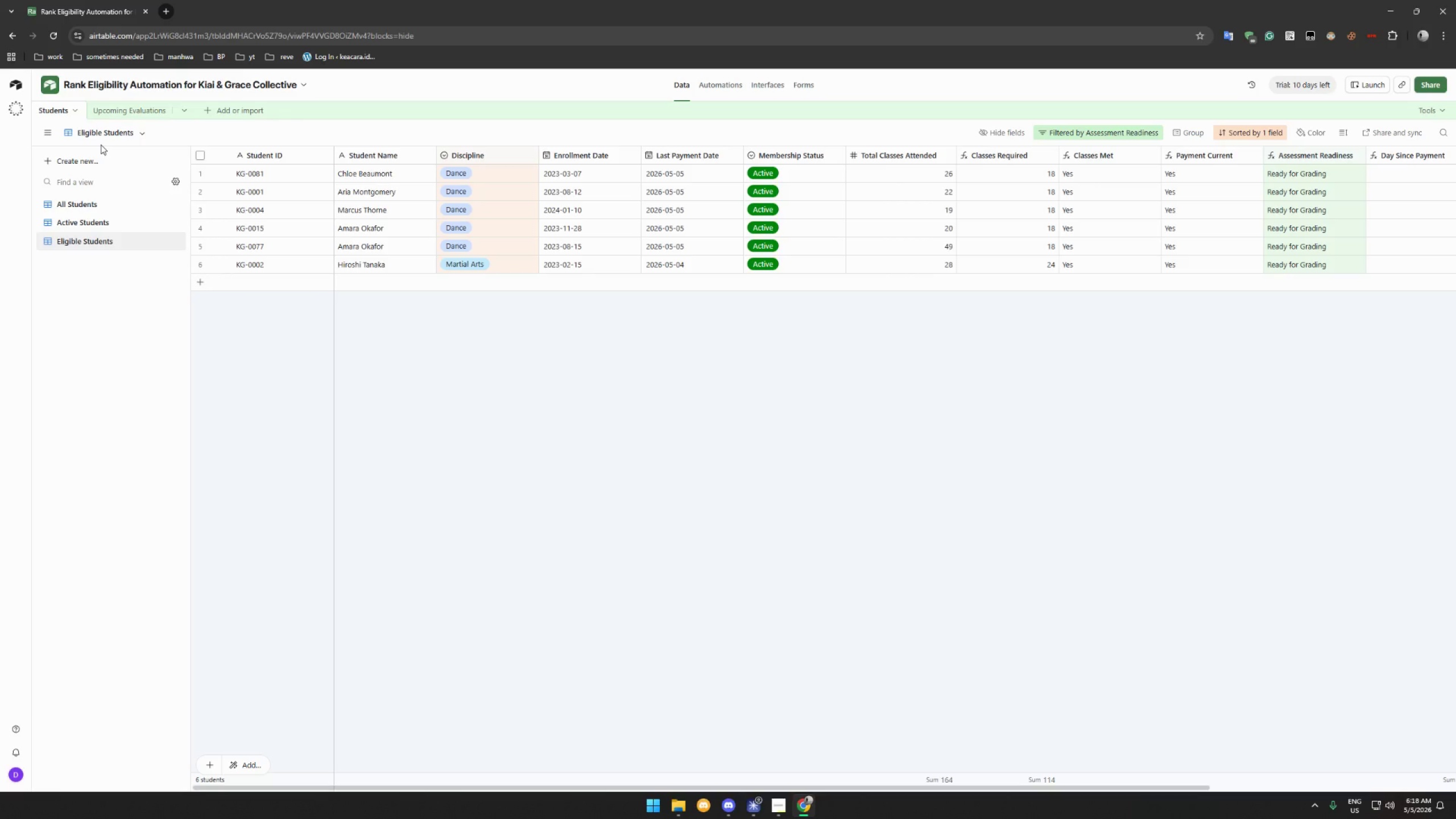 
left_click([113, 110])
 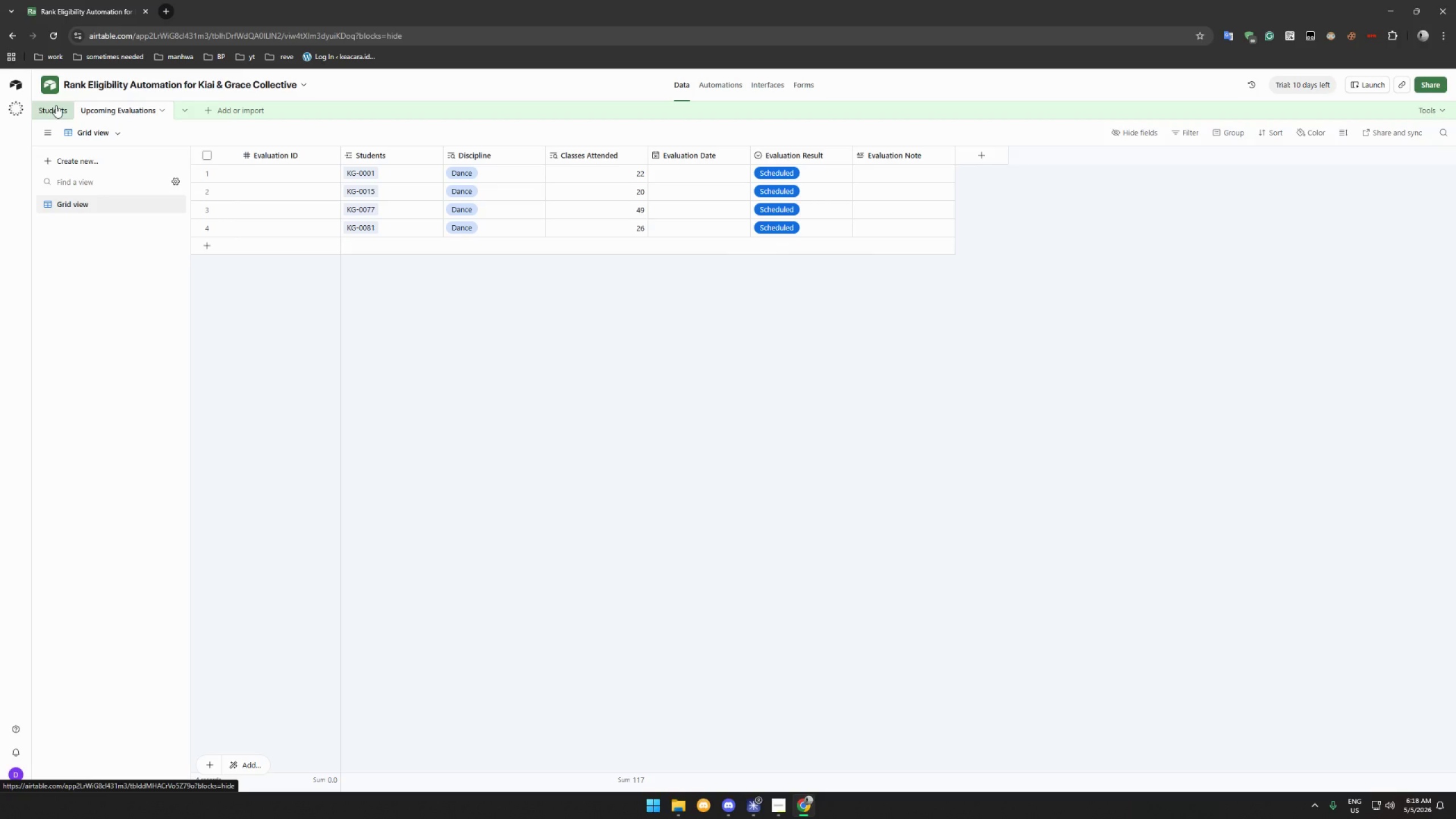 
wait(5.22)
 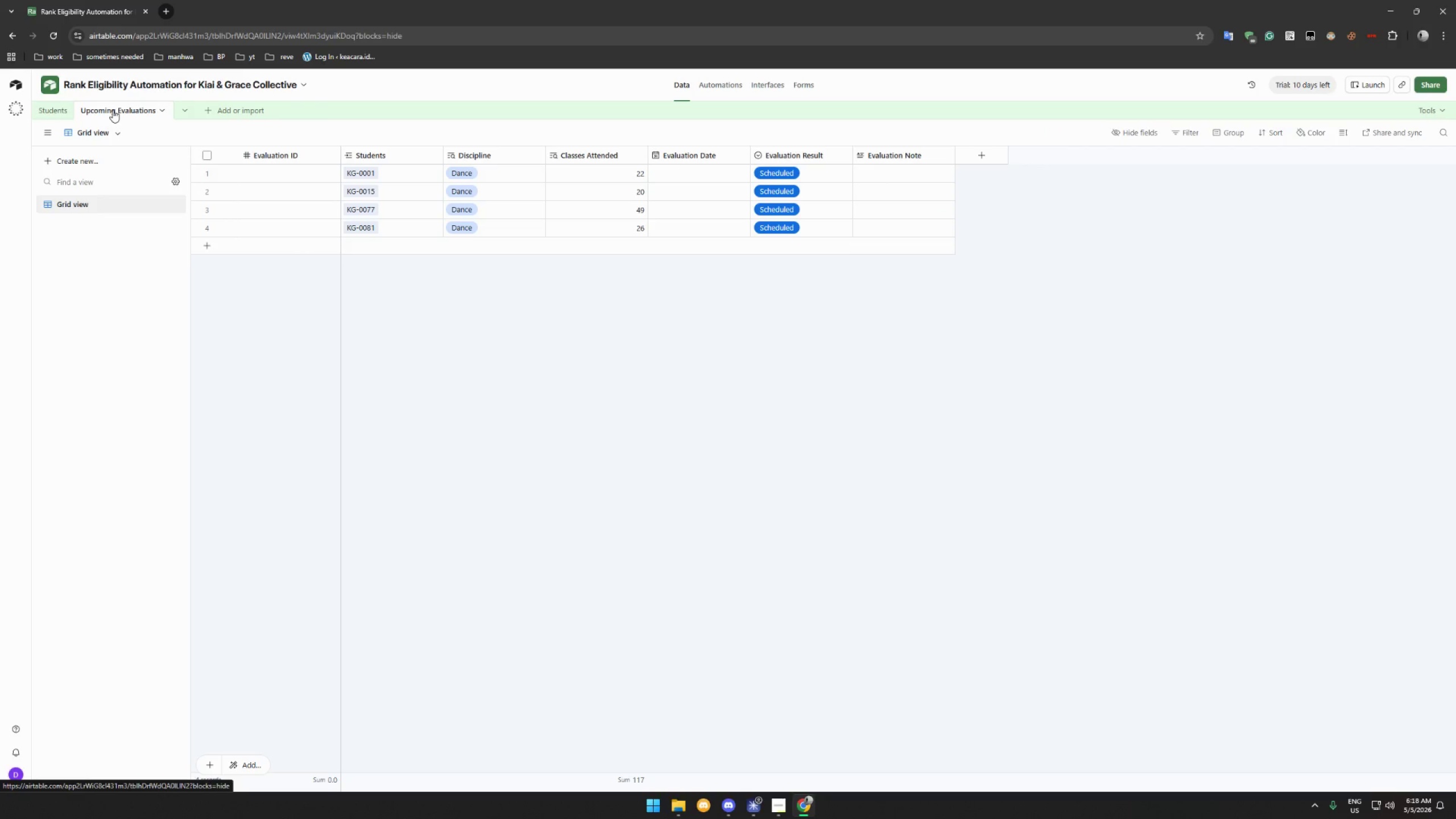 
left_click([56, 105])
 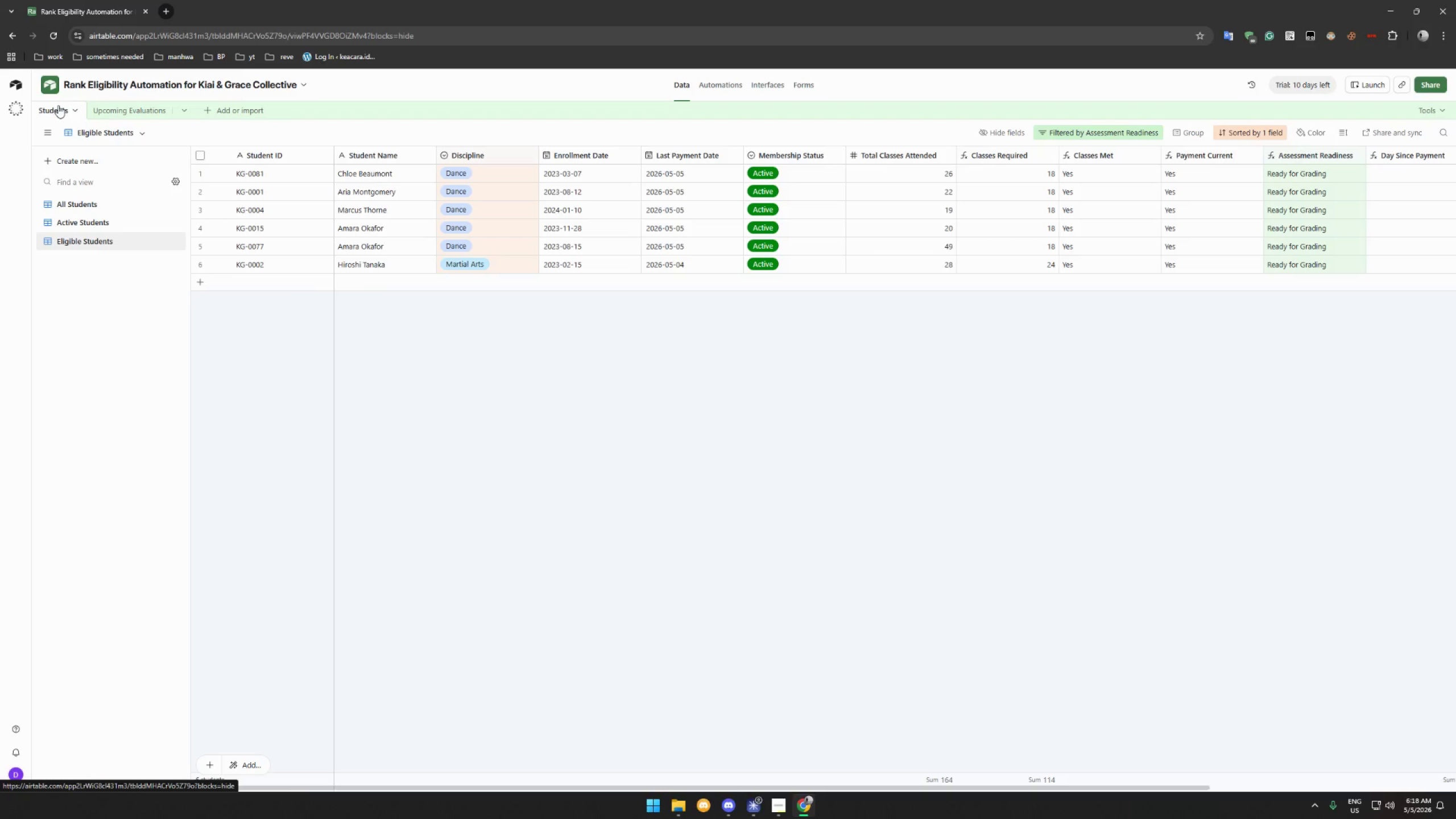 
left_click([117, 110])
 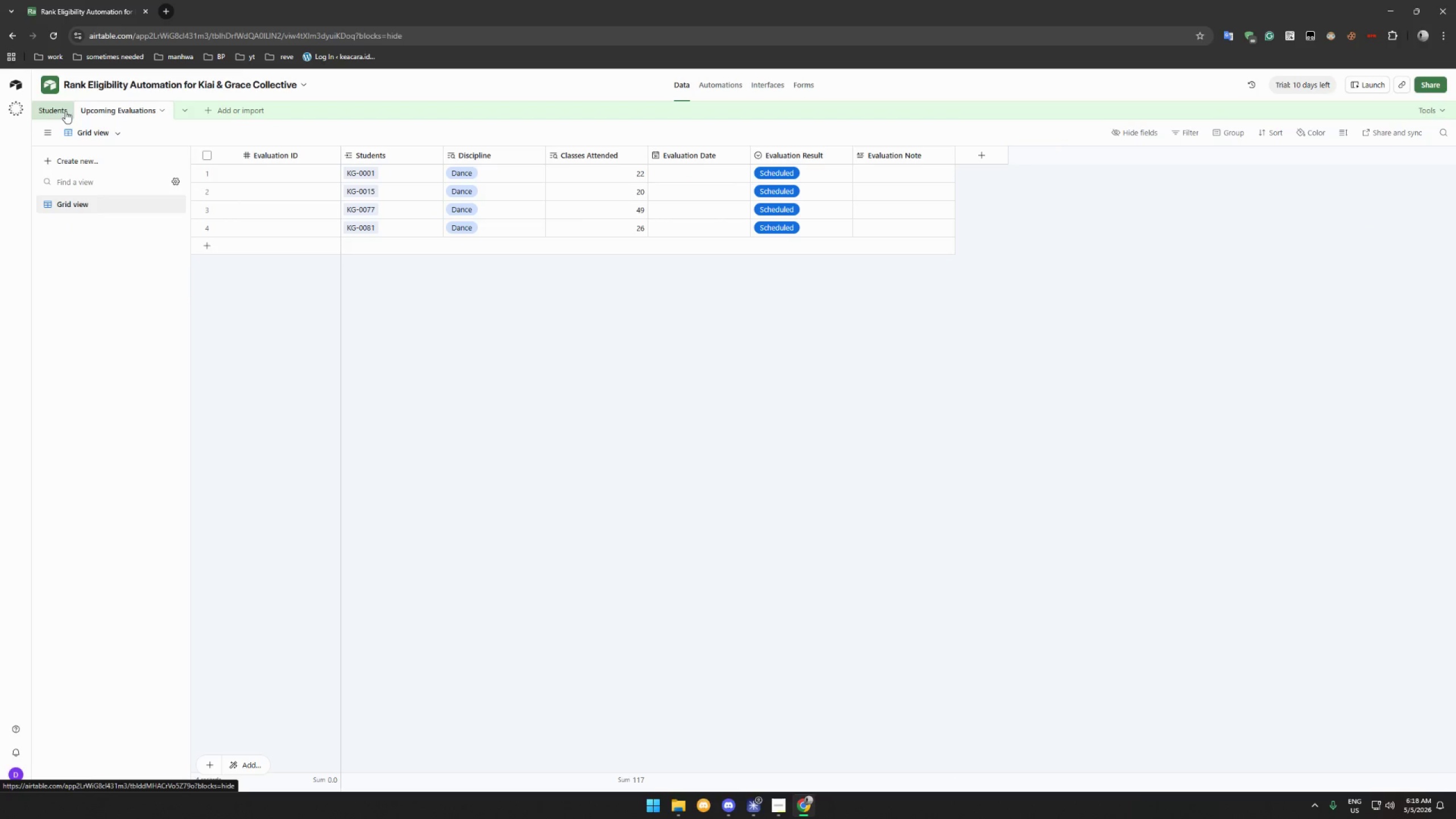 
left_click([64, 111])
 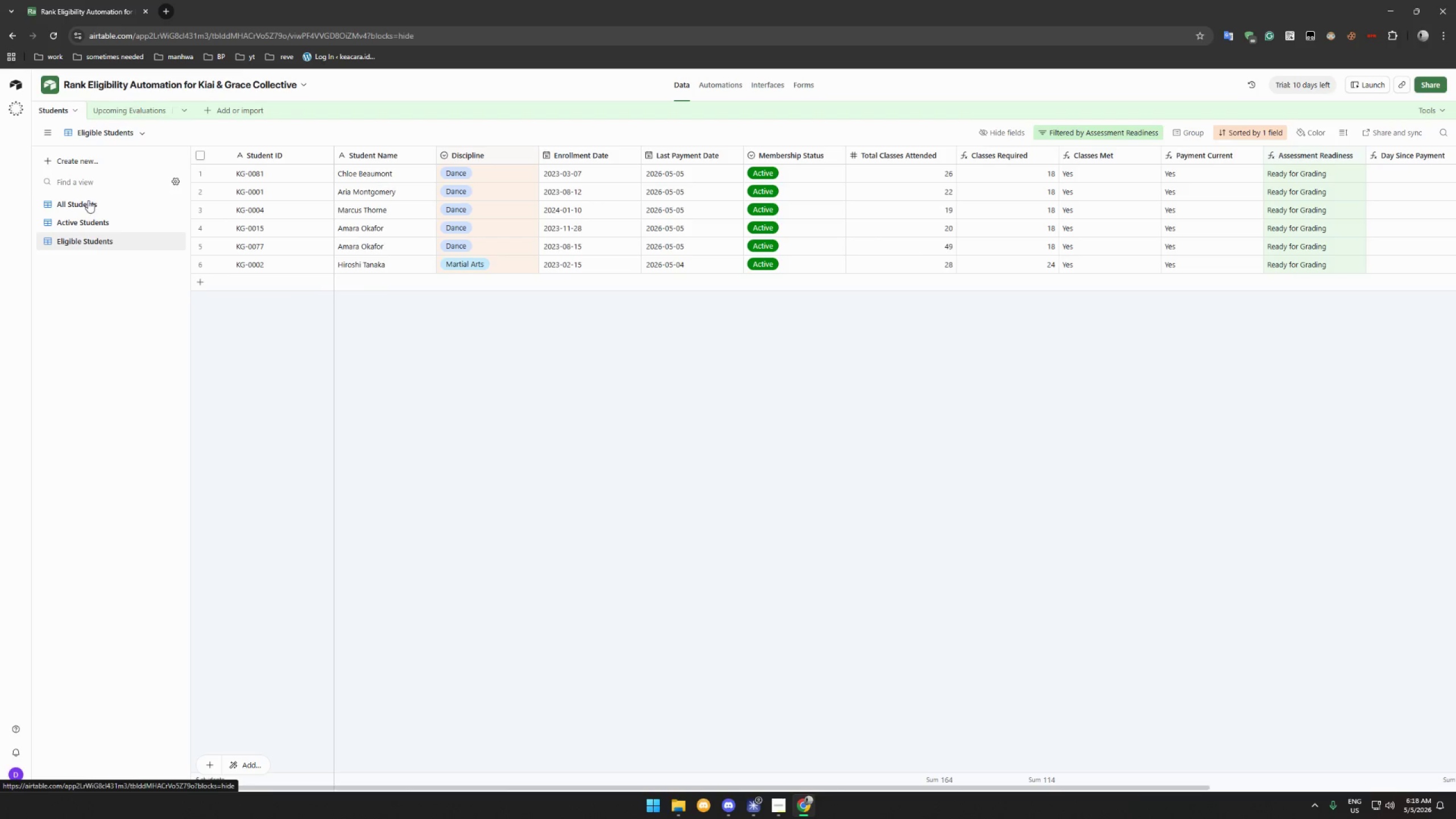 
left_click([88, 206])
 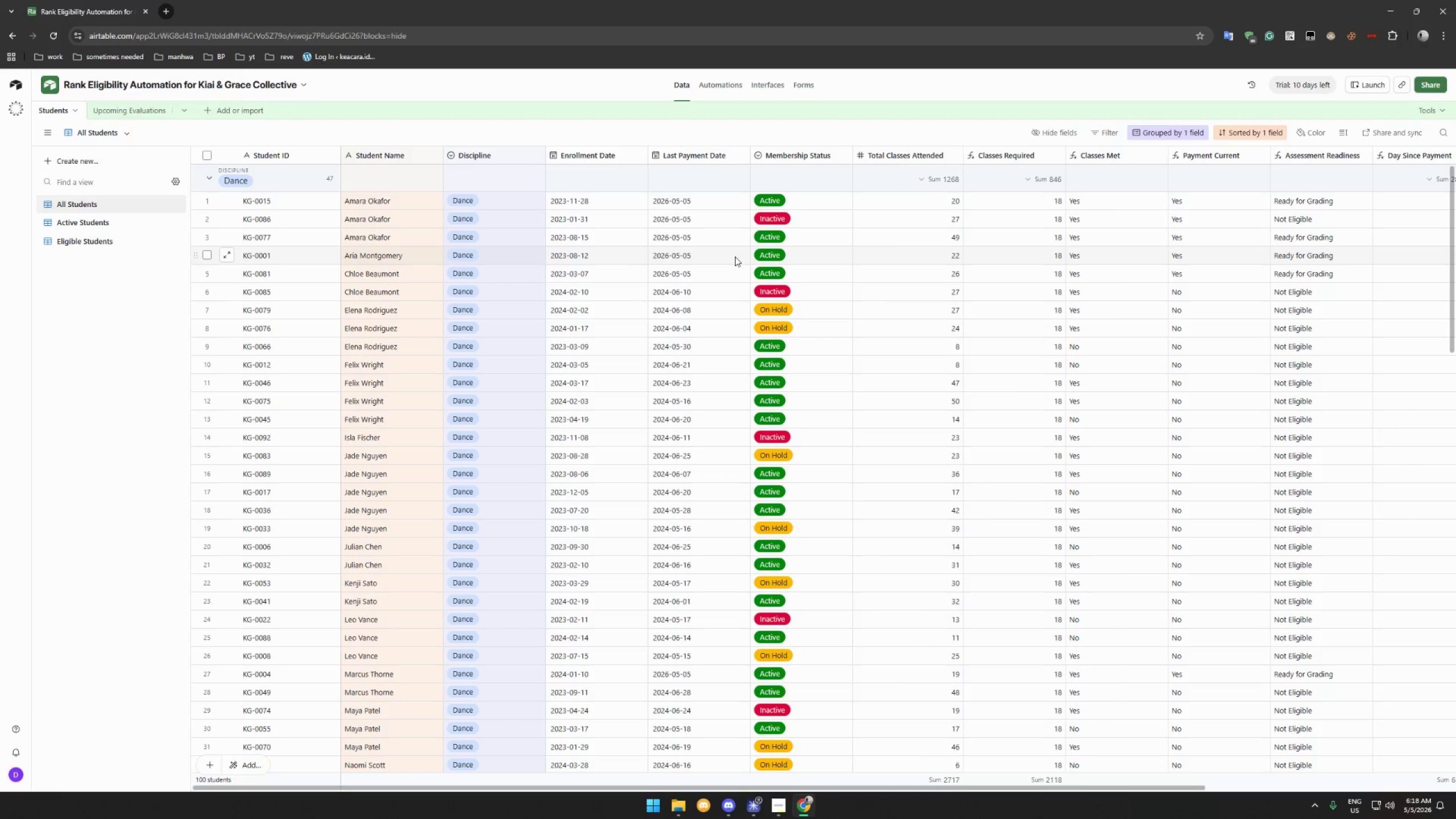 
left_click_drag(start_coordinate=[1451, 238], to_coordinate=[1443, 473])
 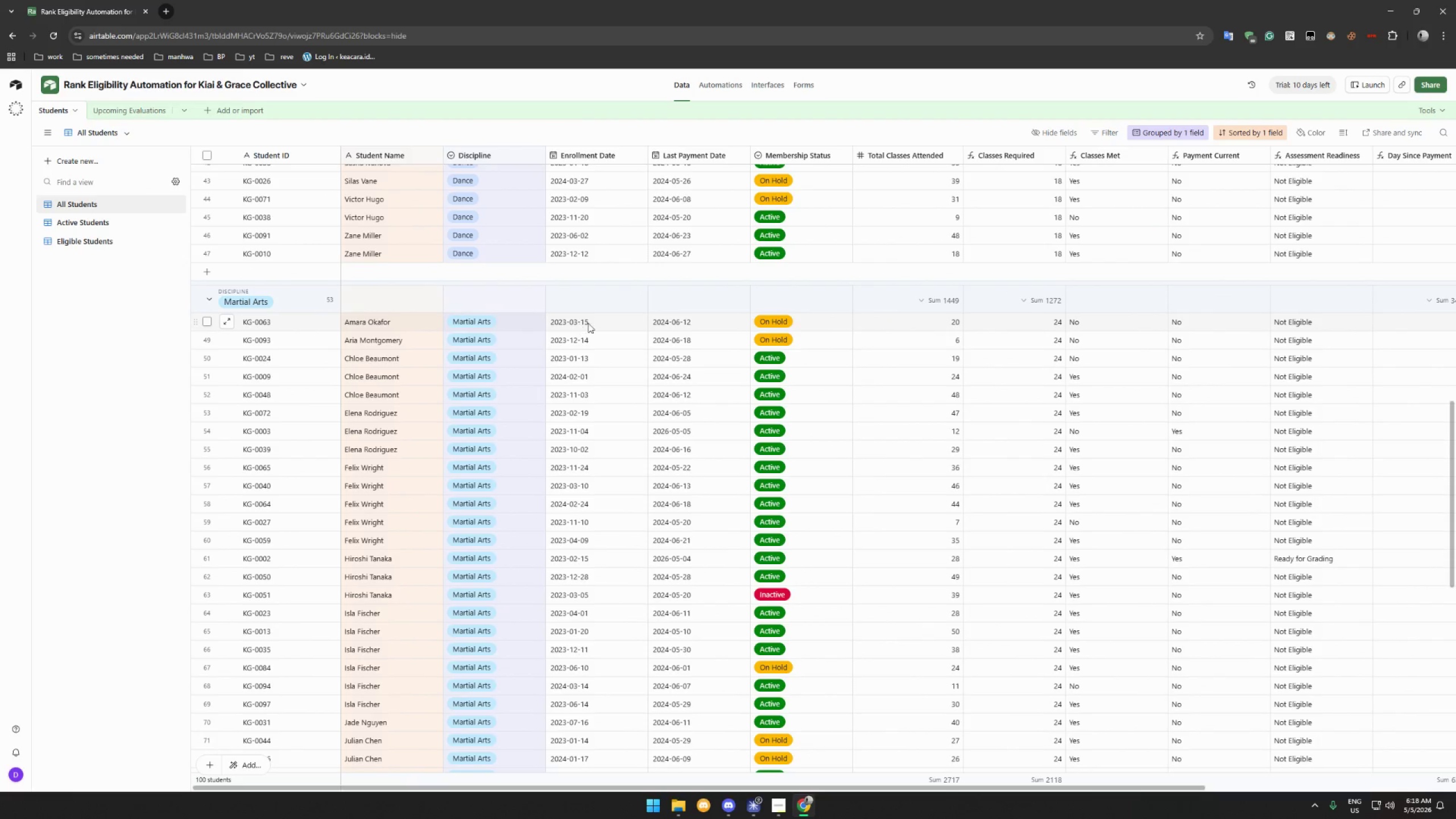 
double_click([665, 321])
 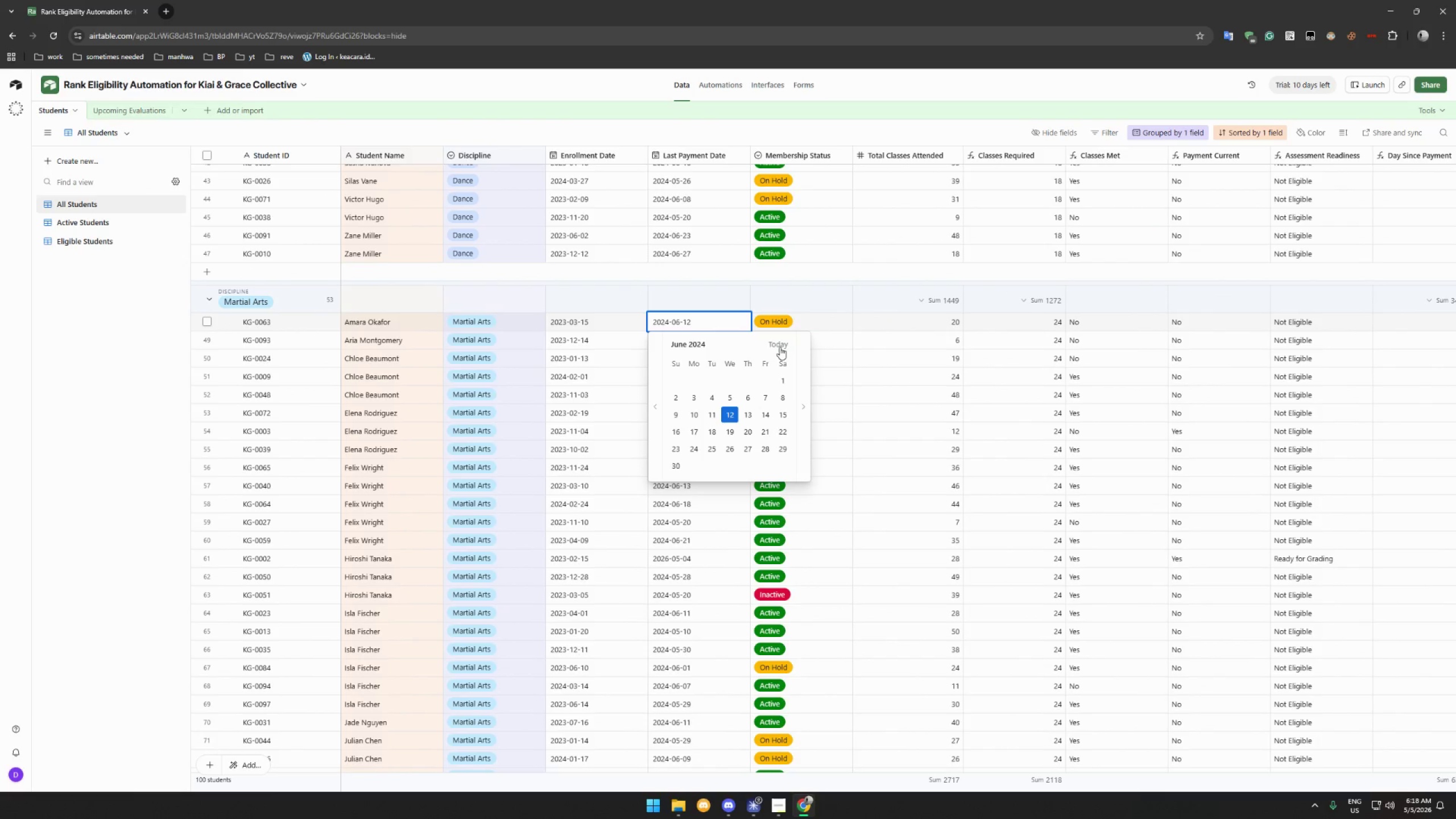 
left_click([780, 347])
 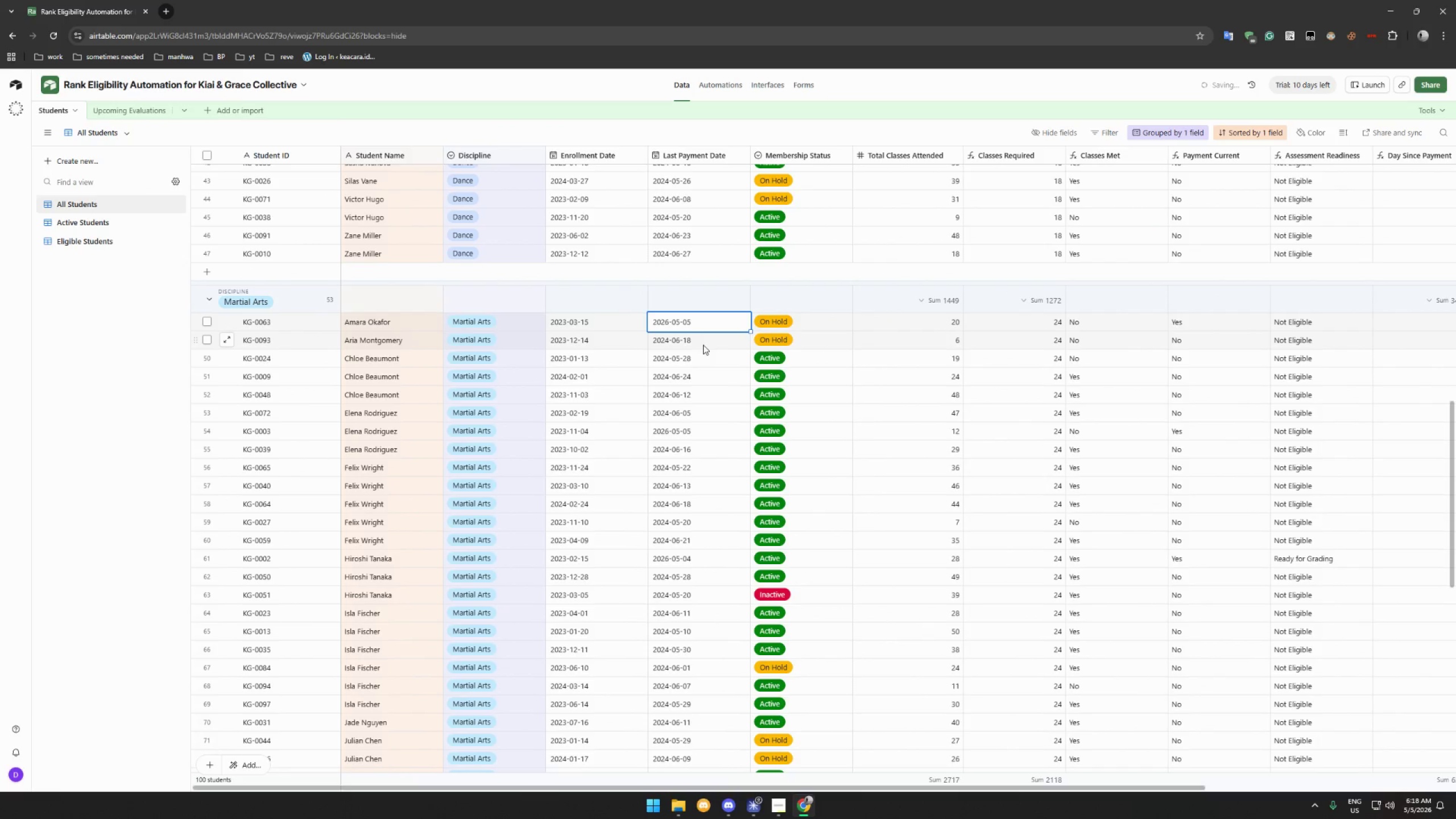 
double_click([703, 345])
 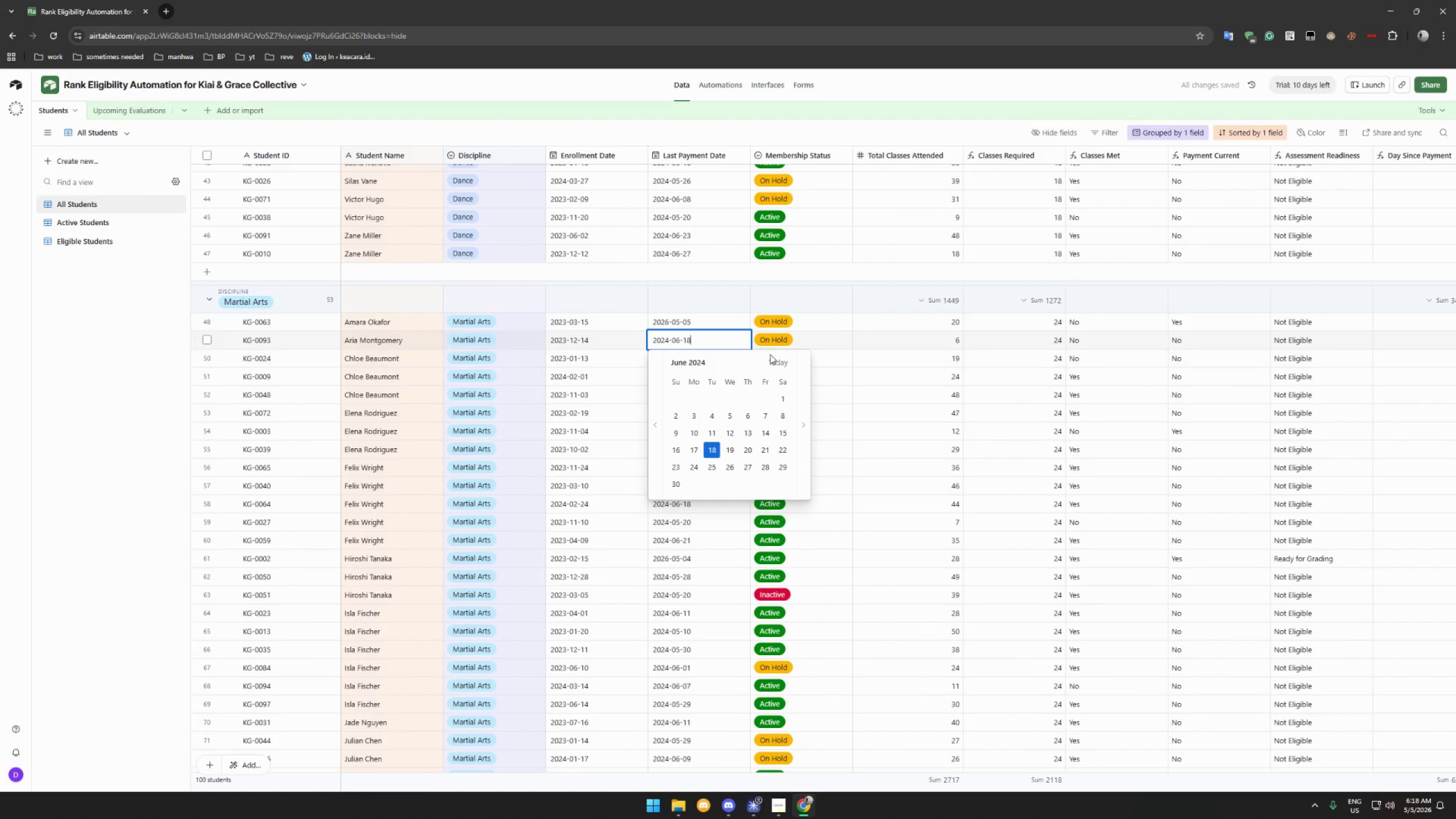 
left_click([776, 359])
 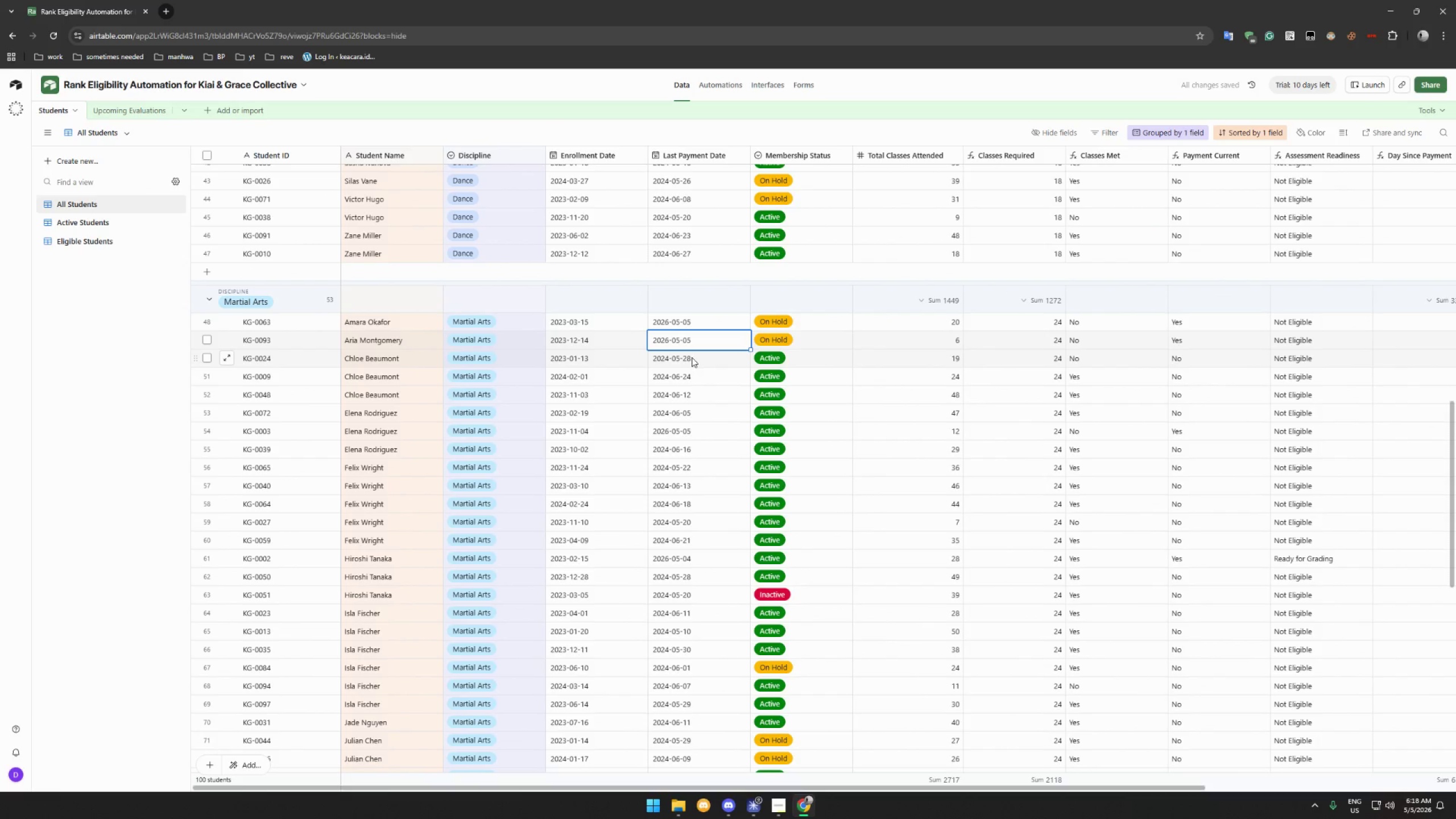 
double_click([676, 363])
 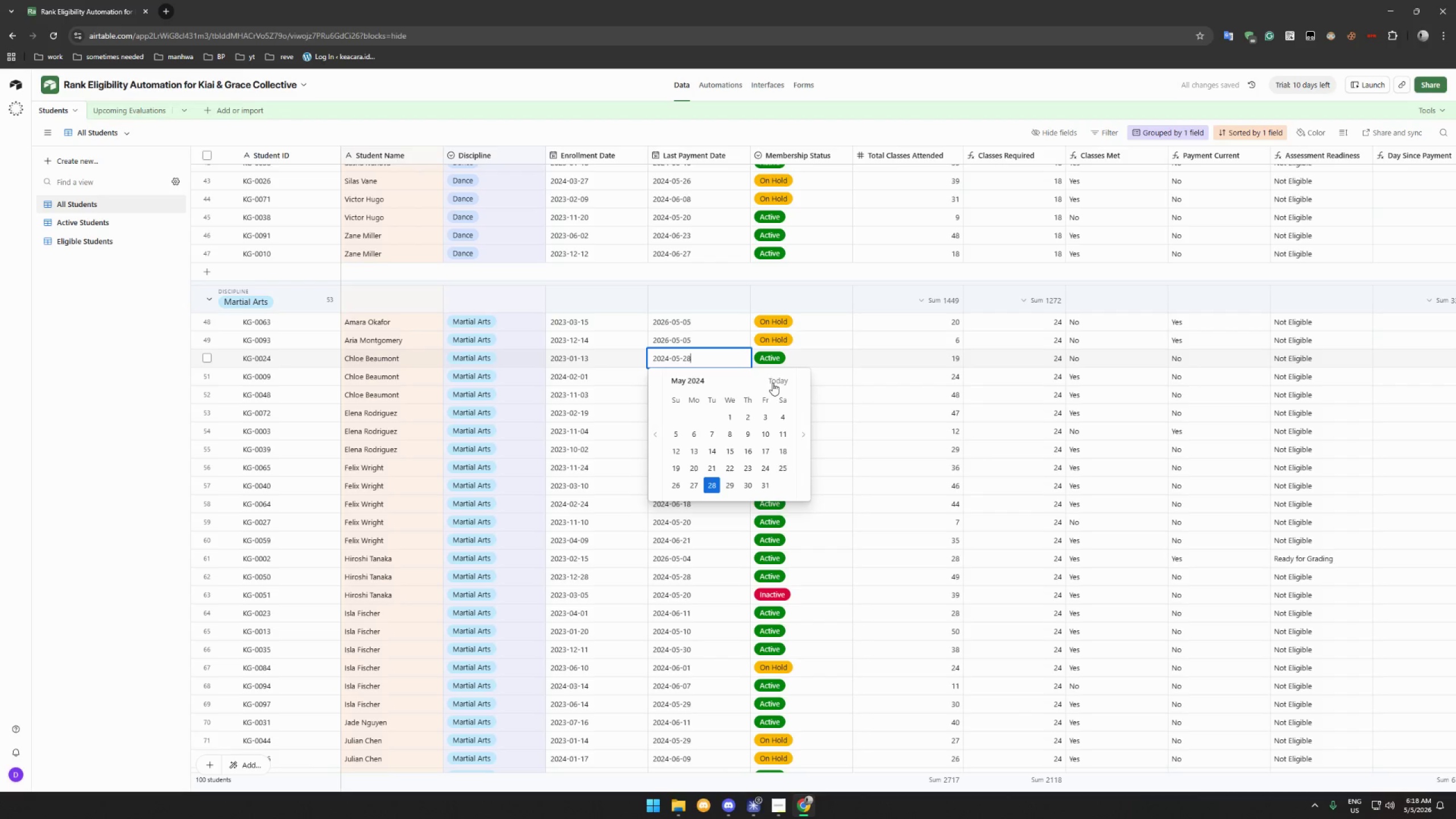 
left_click([772, 379])
 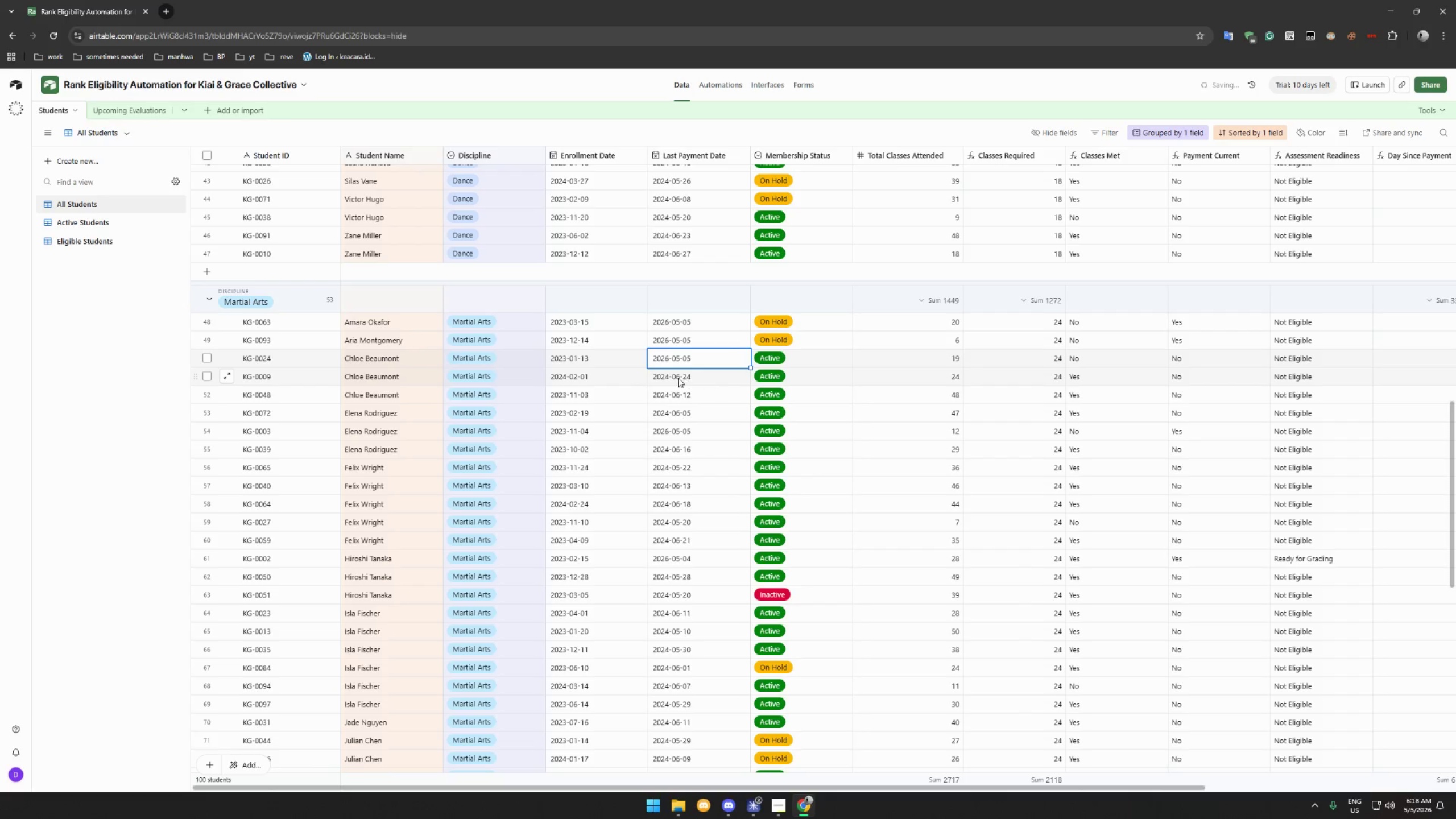 
double_click([672, 378])
 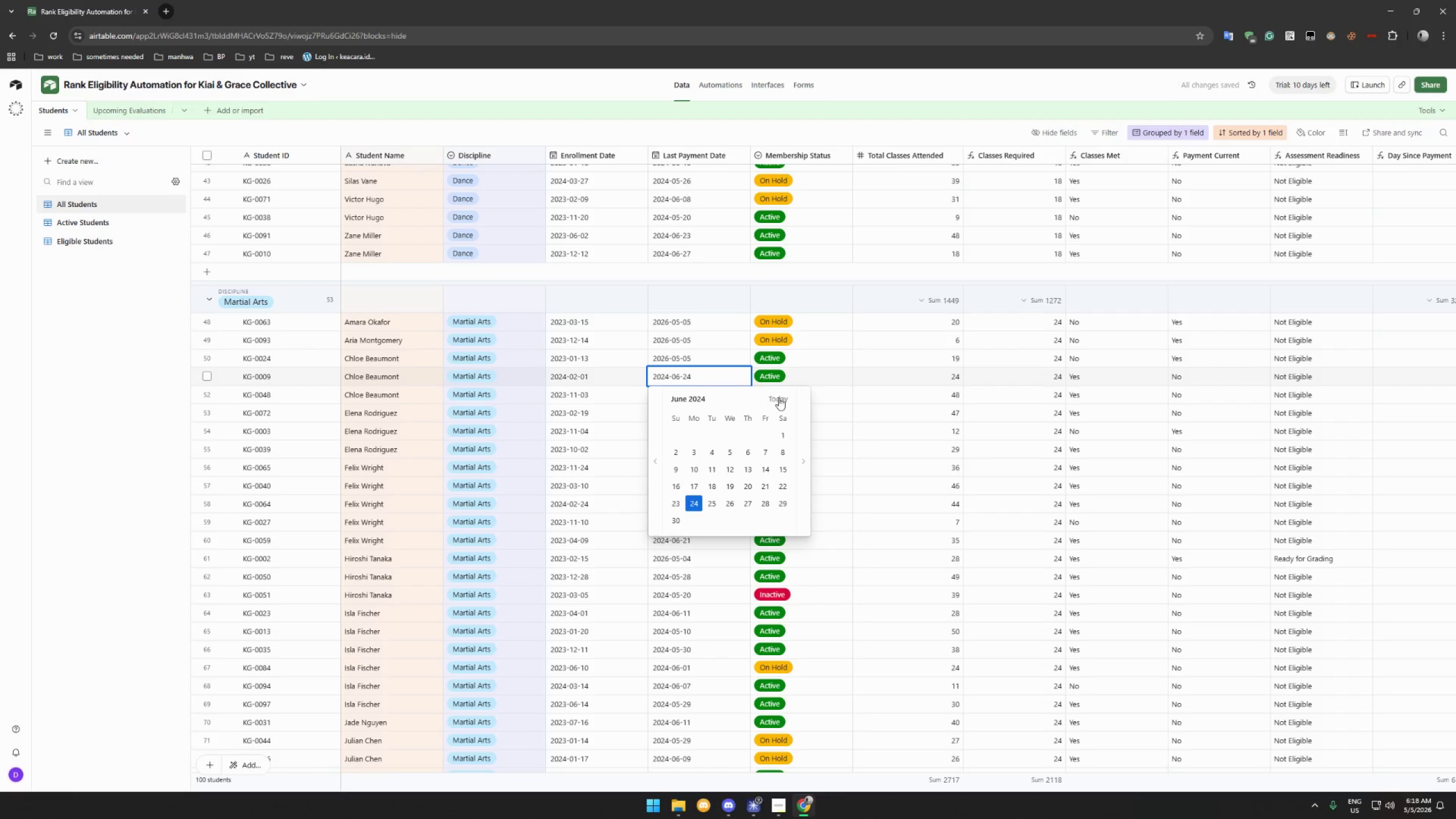 
left_click([780, 399])
 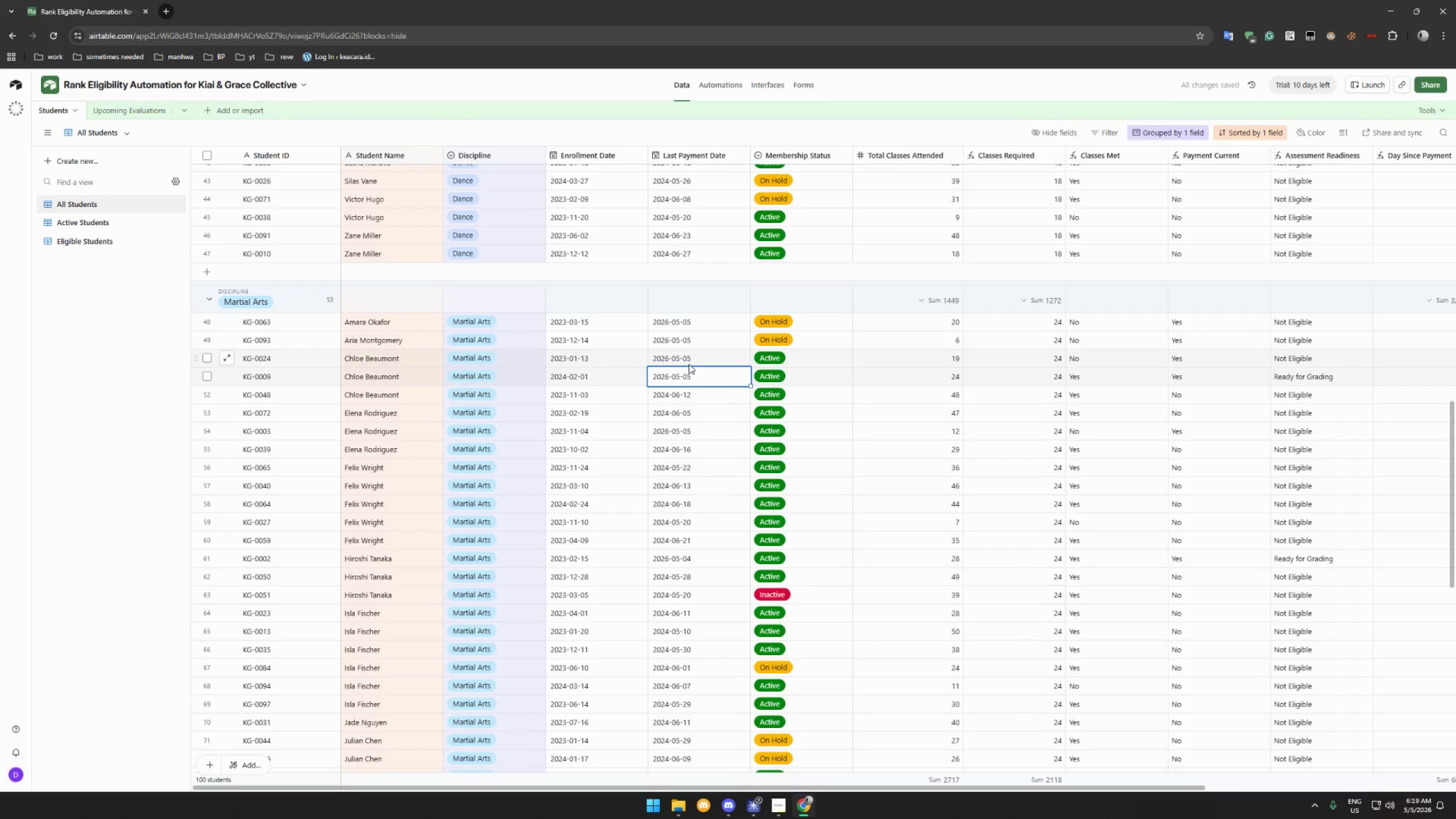 
double_click([689, 364])
 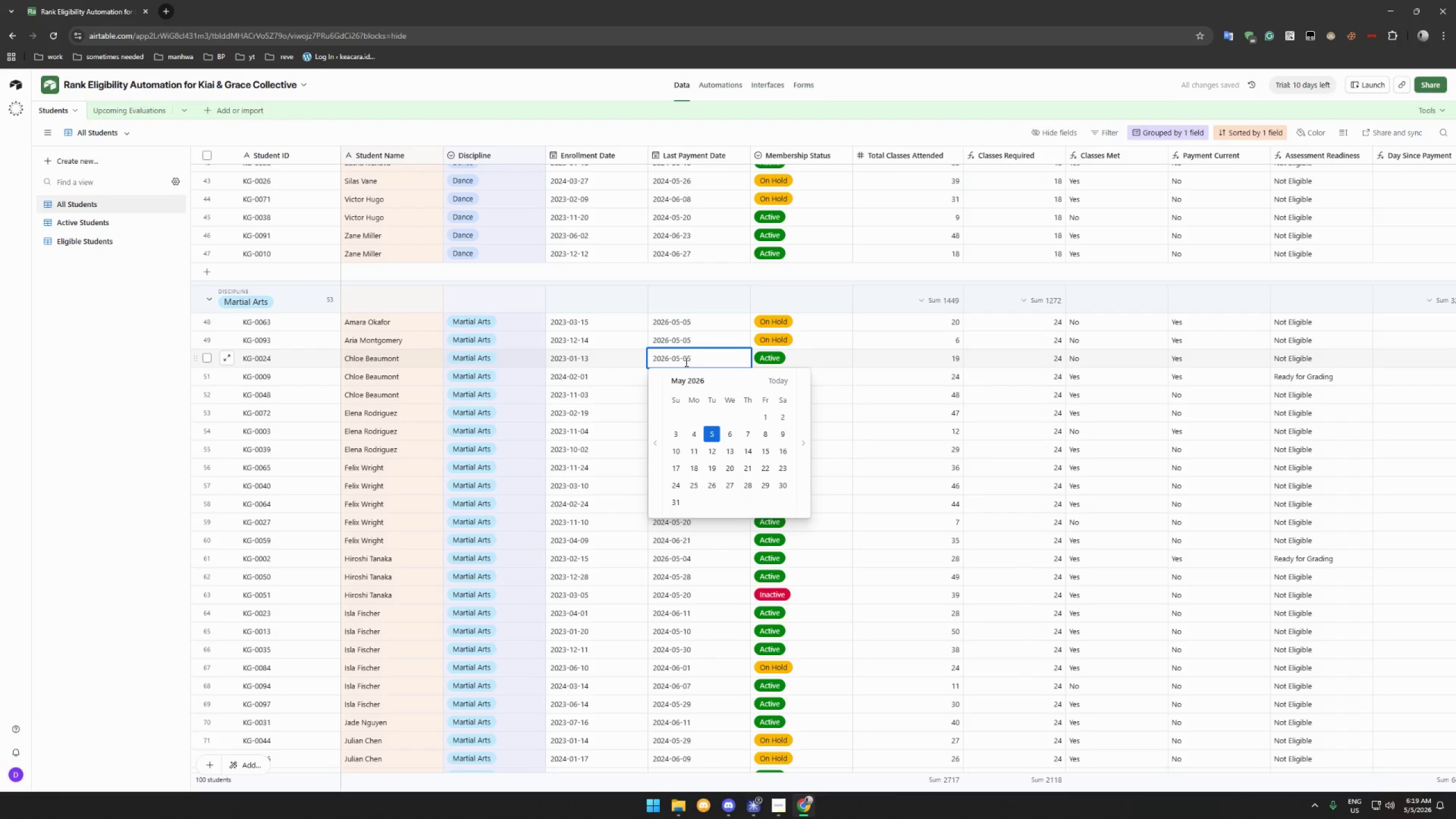 
left_click([677, 353])
 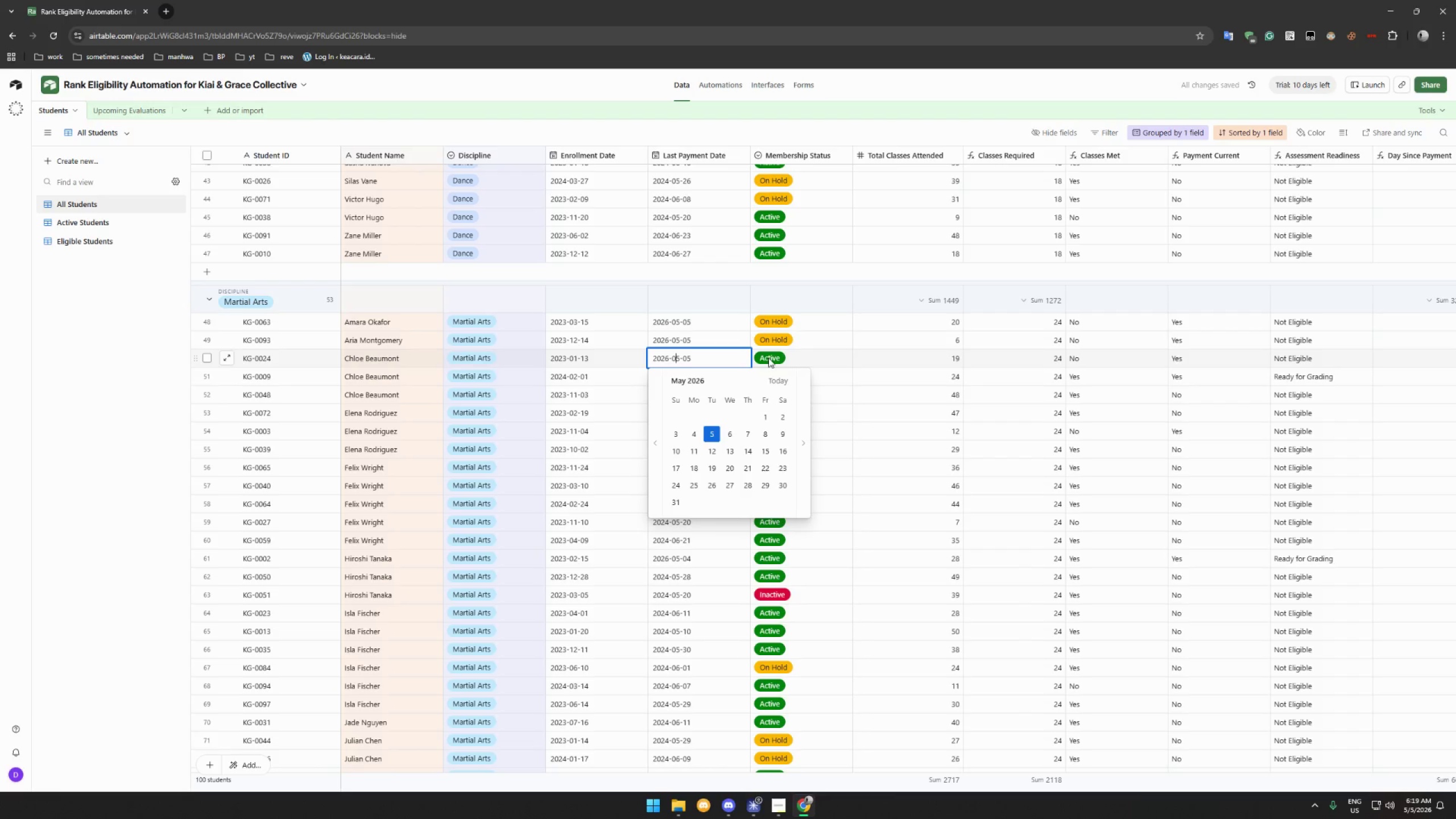 
left_click([846, 375])
 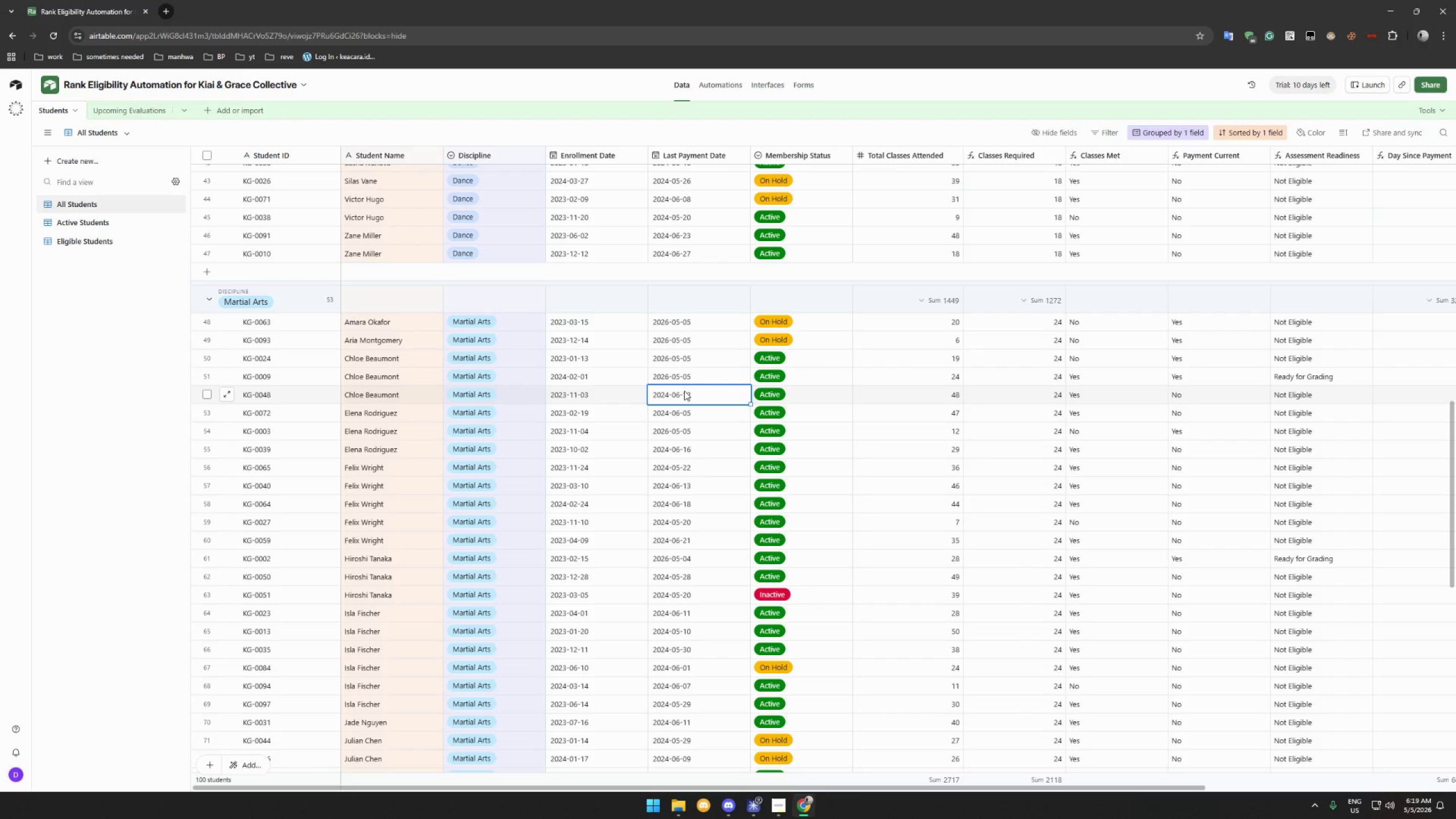 
double_click([684, 391])
 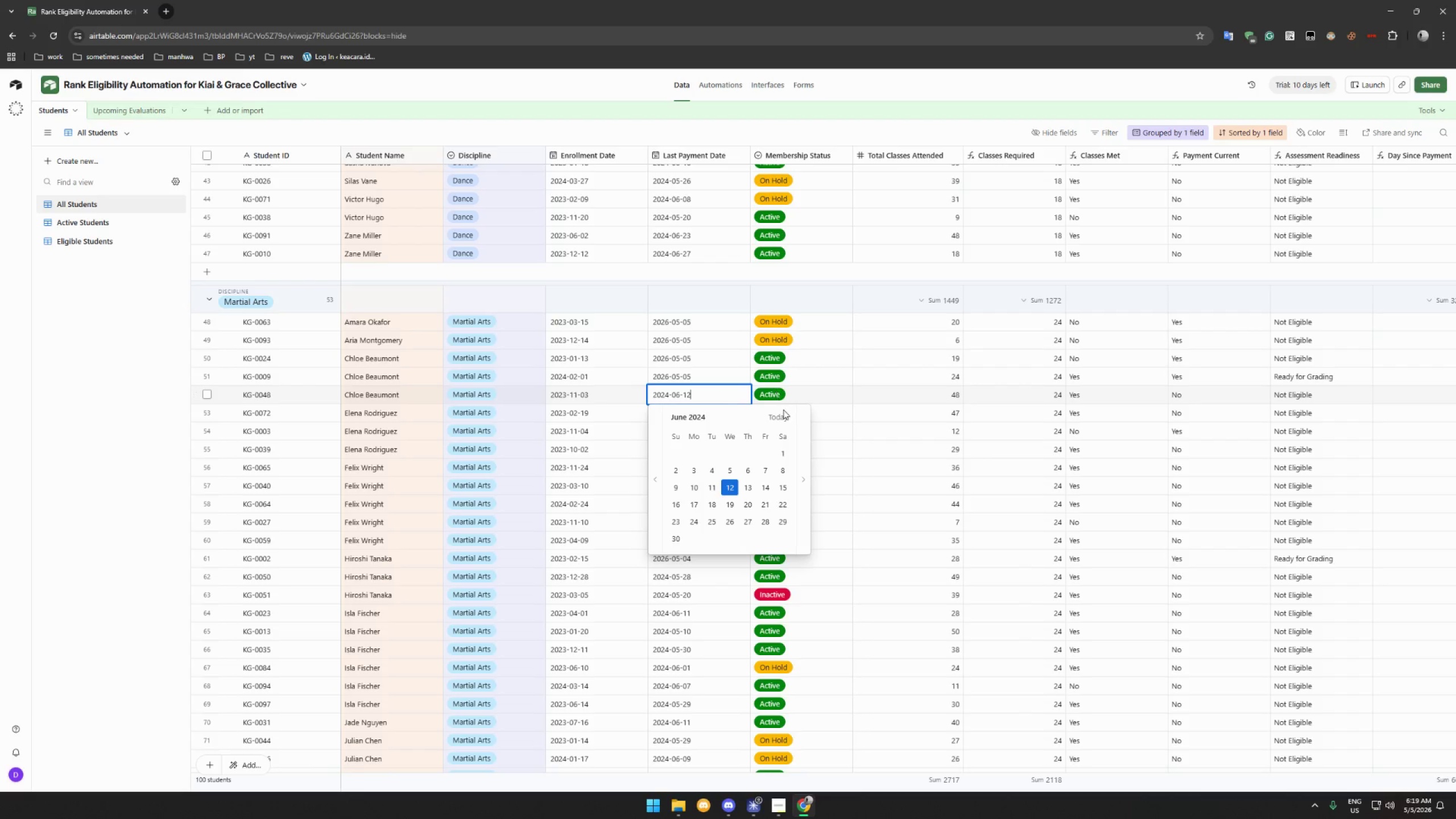 
left_click([781, 415])
 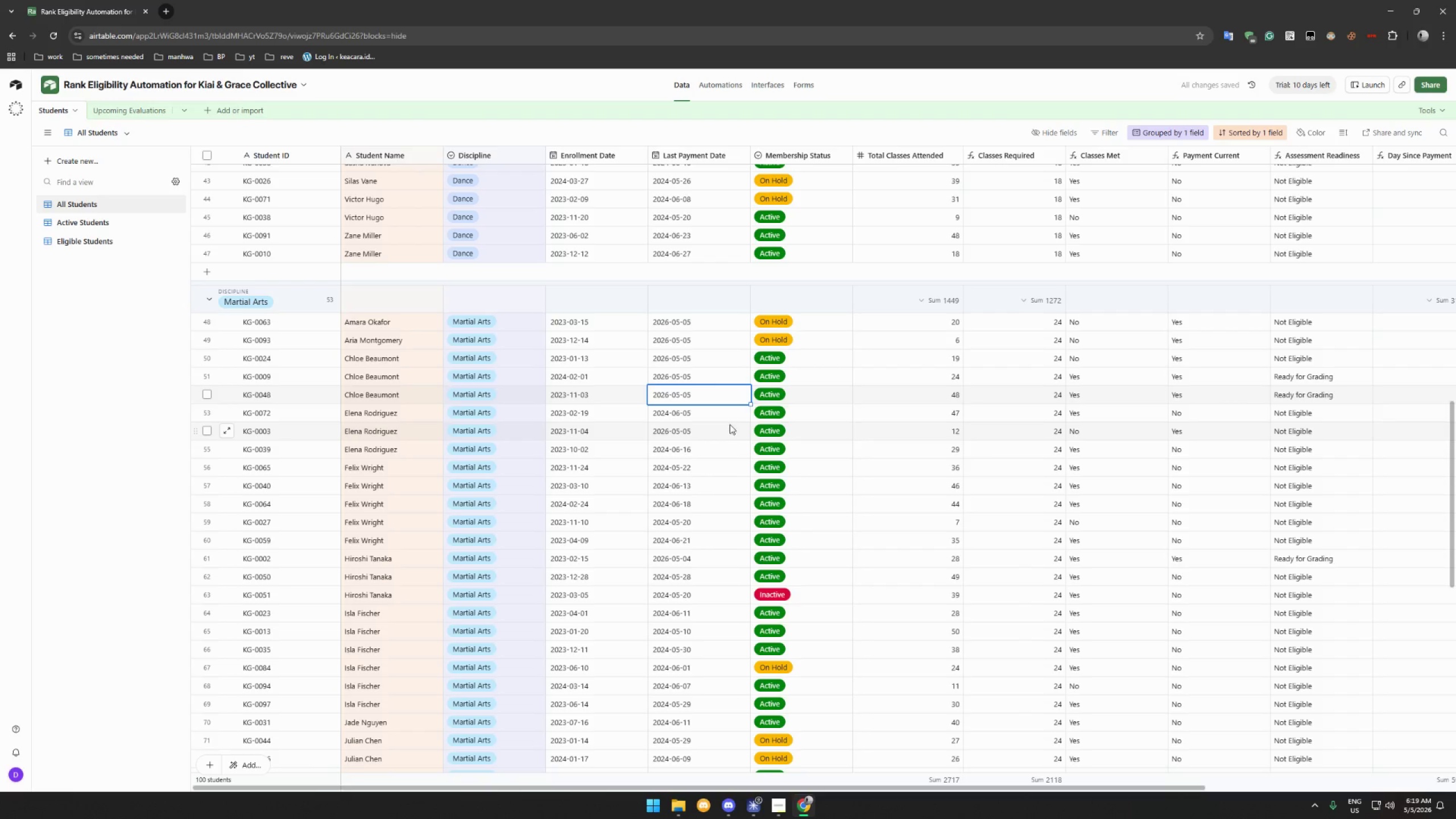 
double_click([684, 413])
 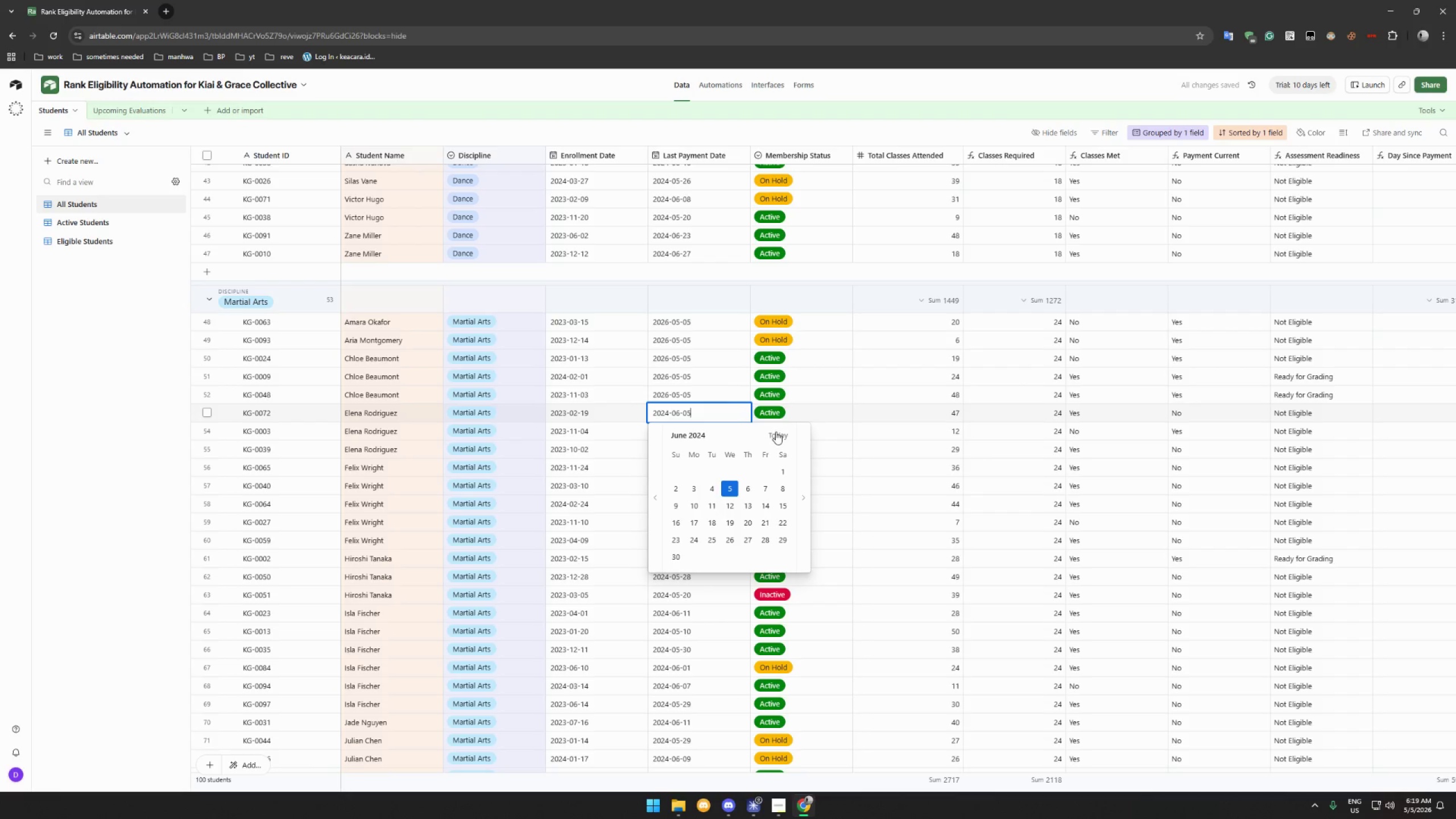 
left_click([776, 432])
 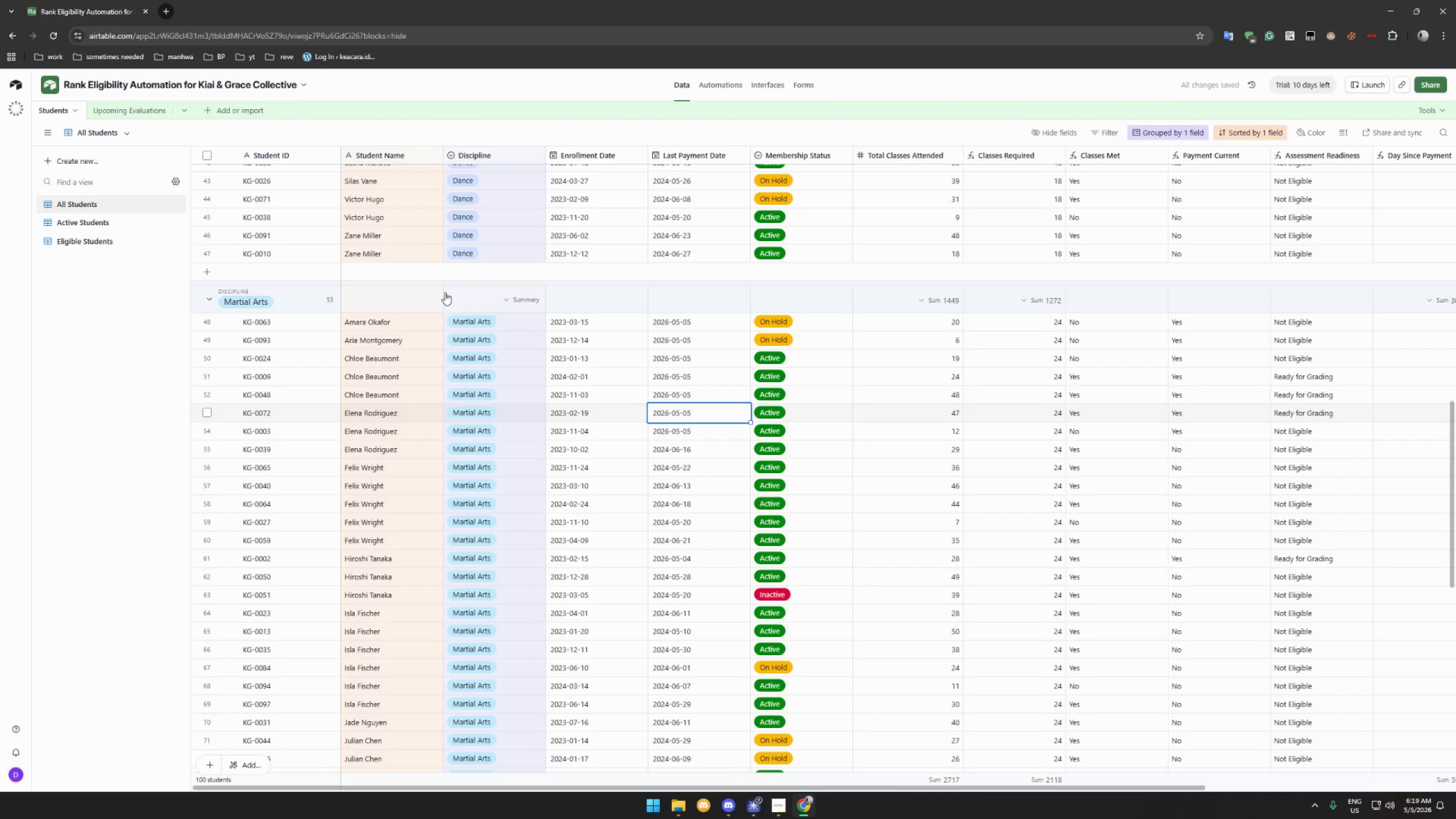 
left_click([116, 117])
 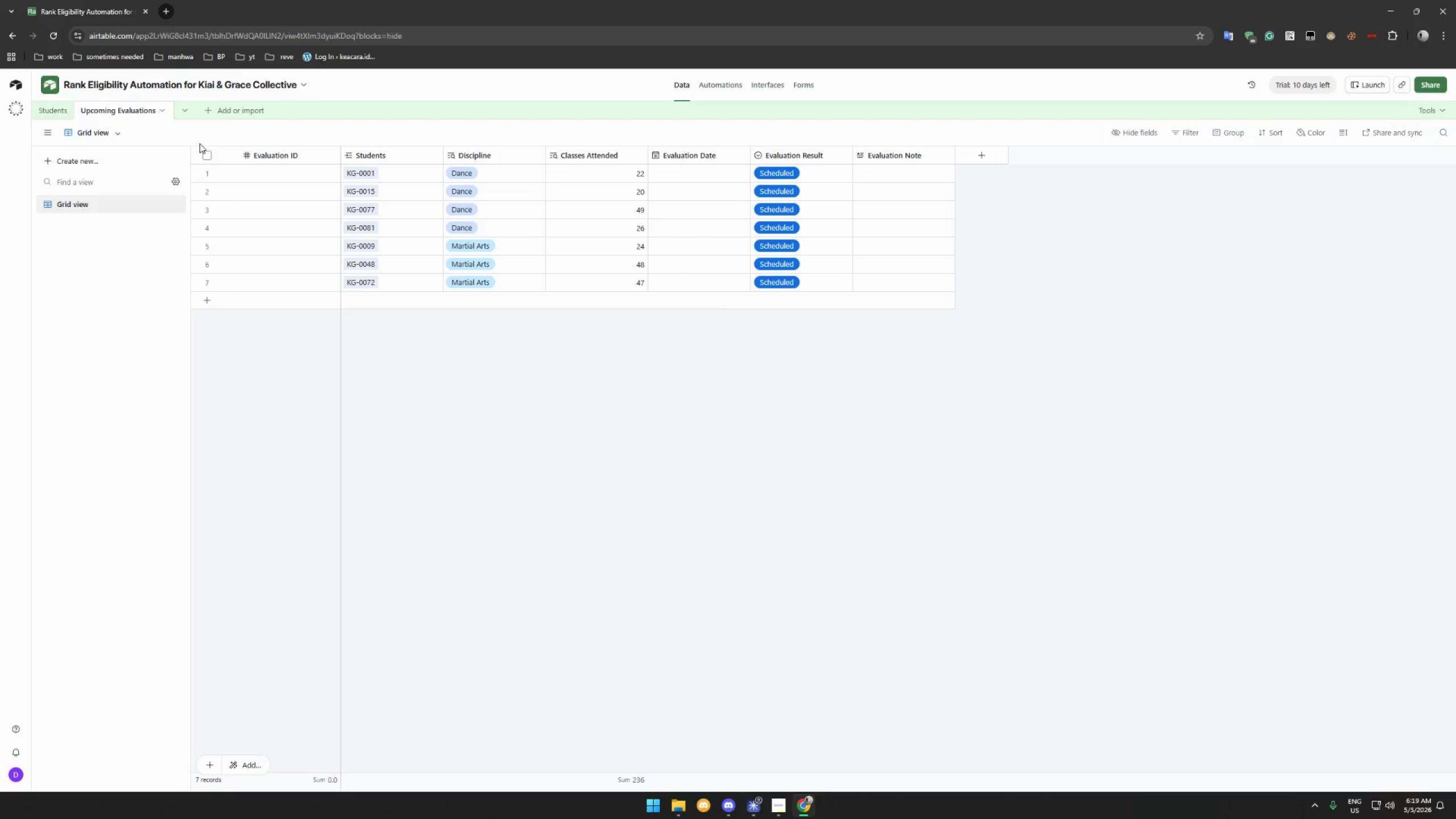 
wait(5.48)
 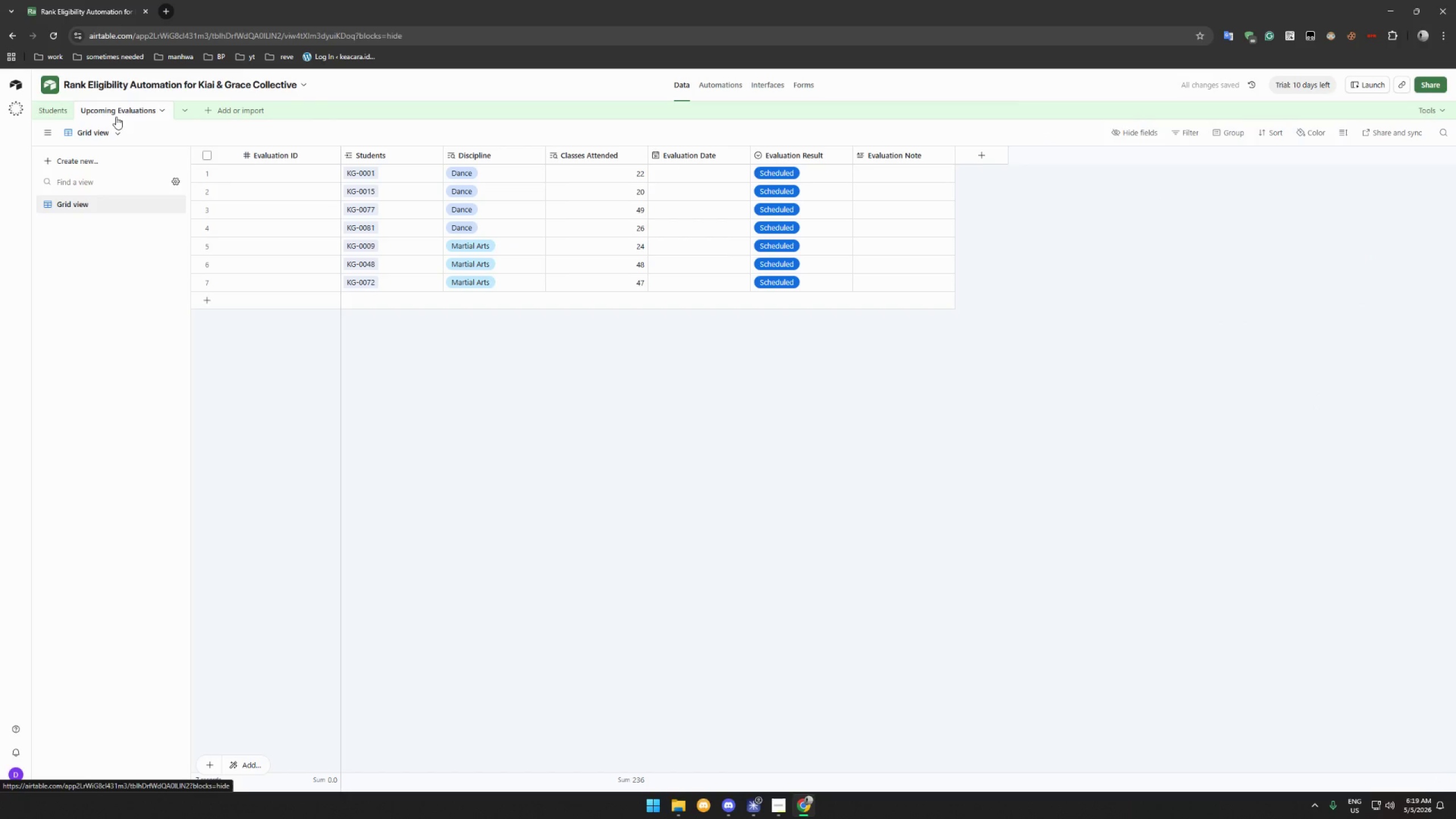 
left_click([49, 110])
 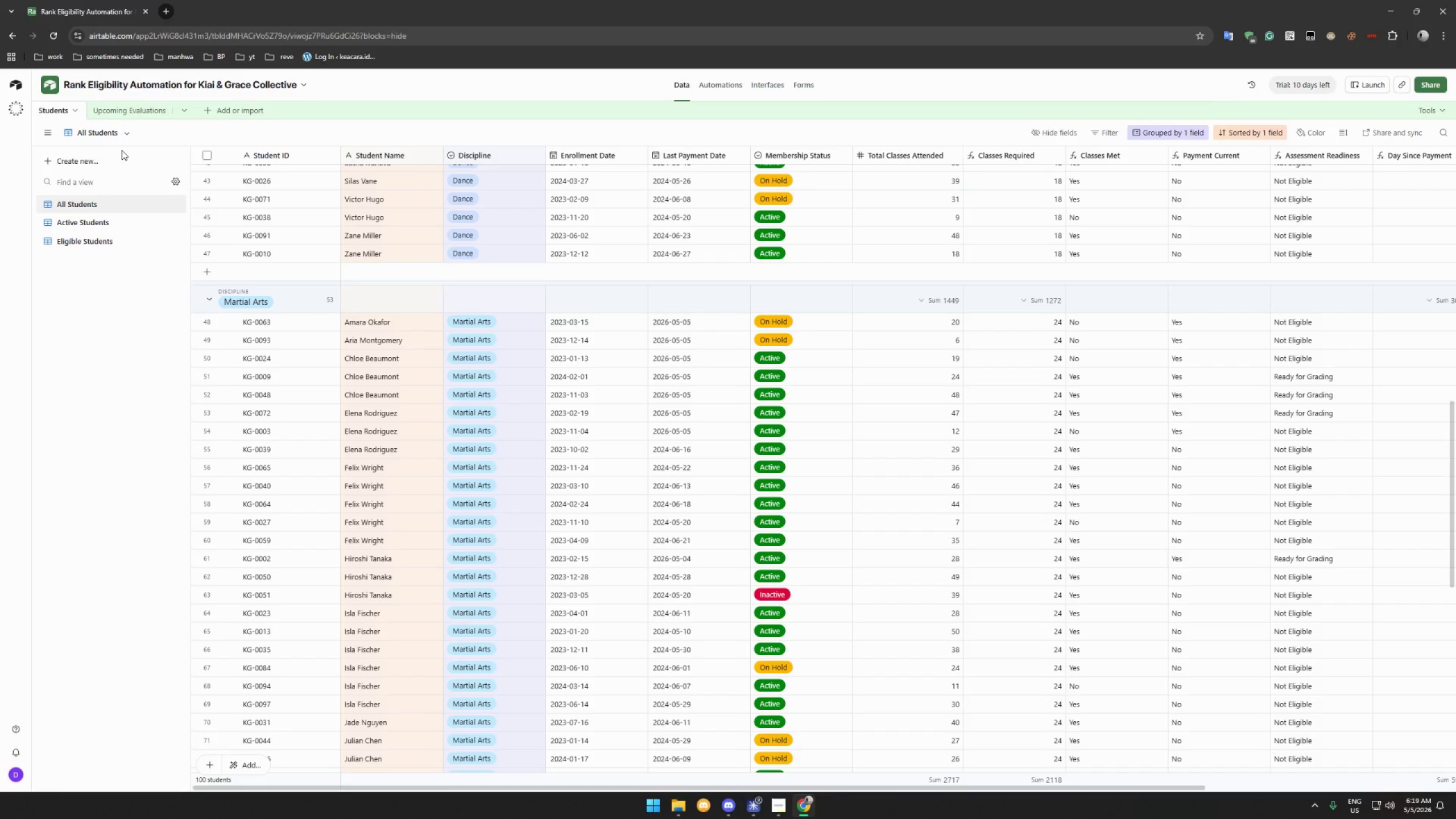 
wait(23.31)
 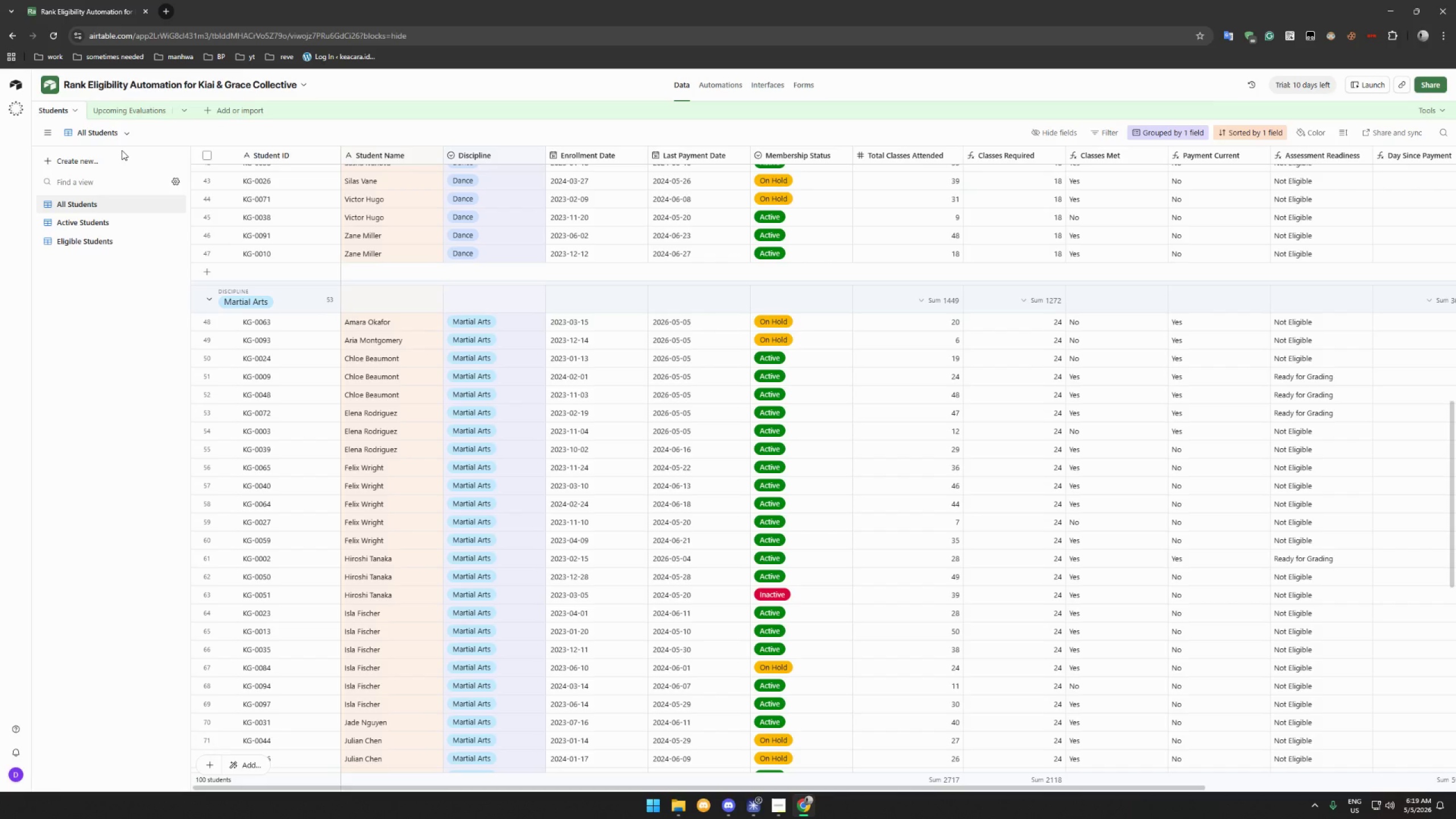 
left_click([774, 810])